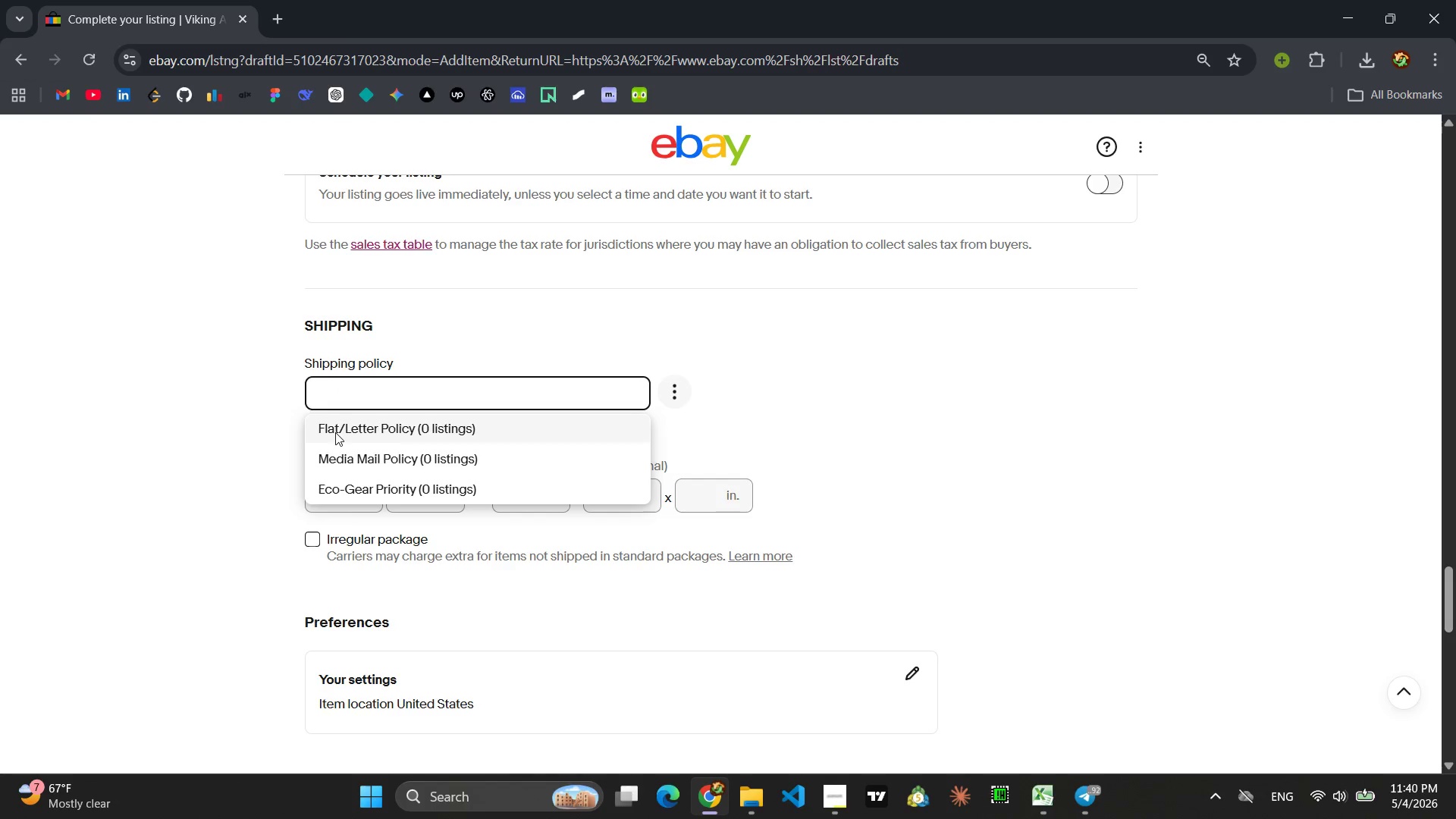 
left_click([335, 432])
 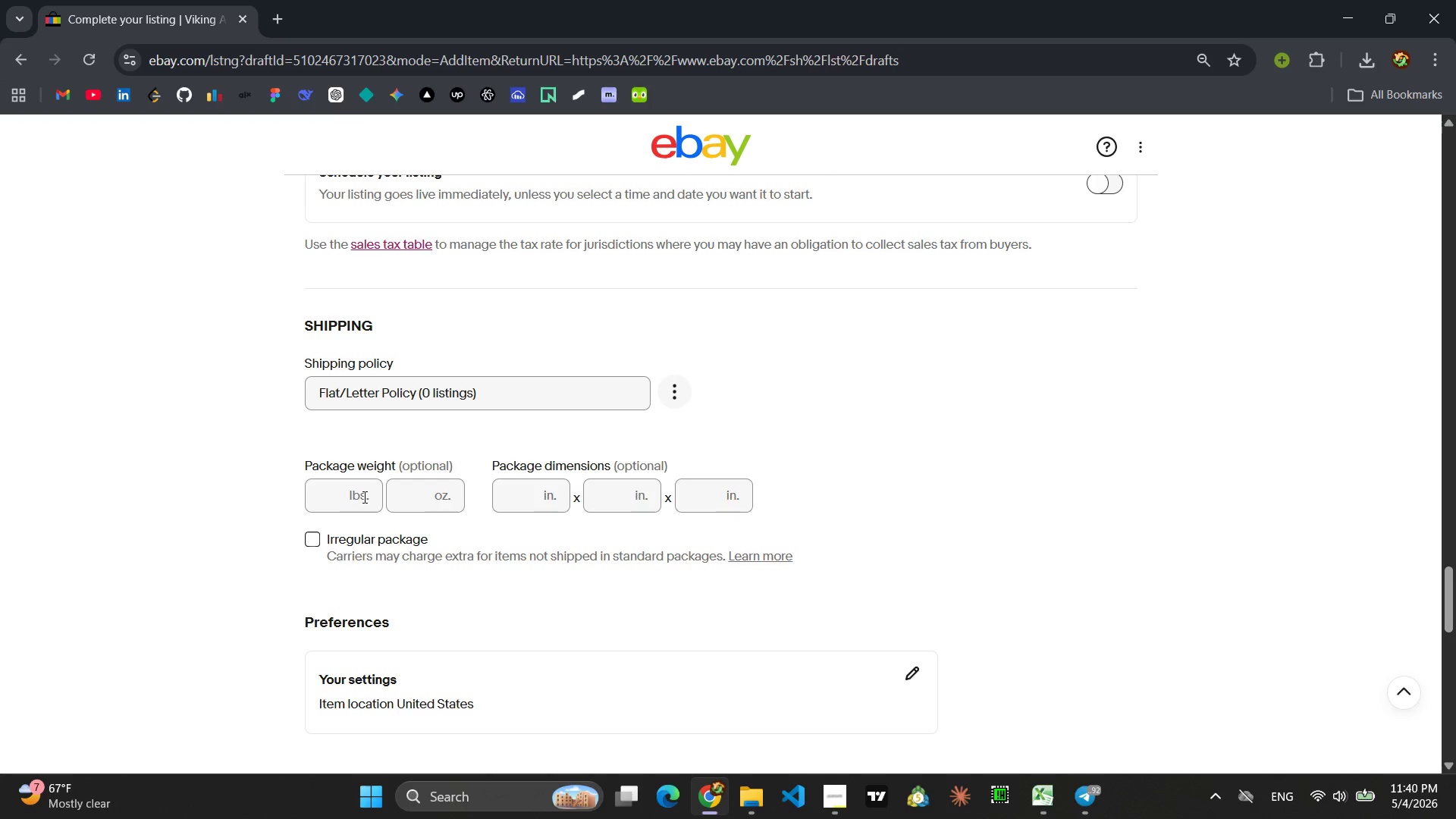 
left_click([363, 497])
 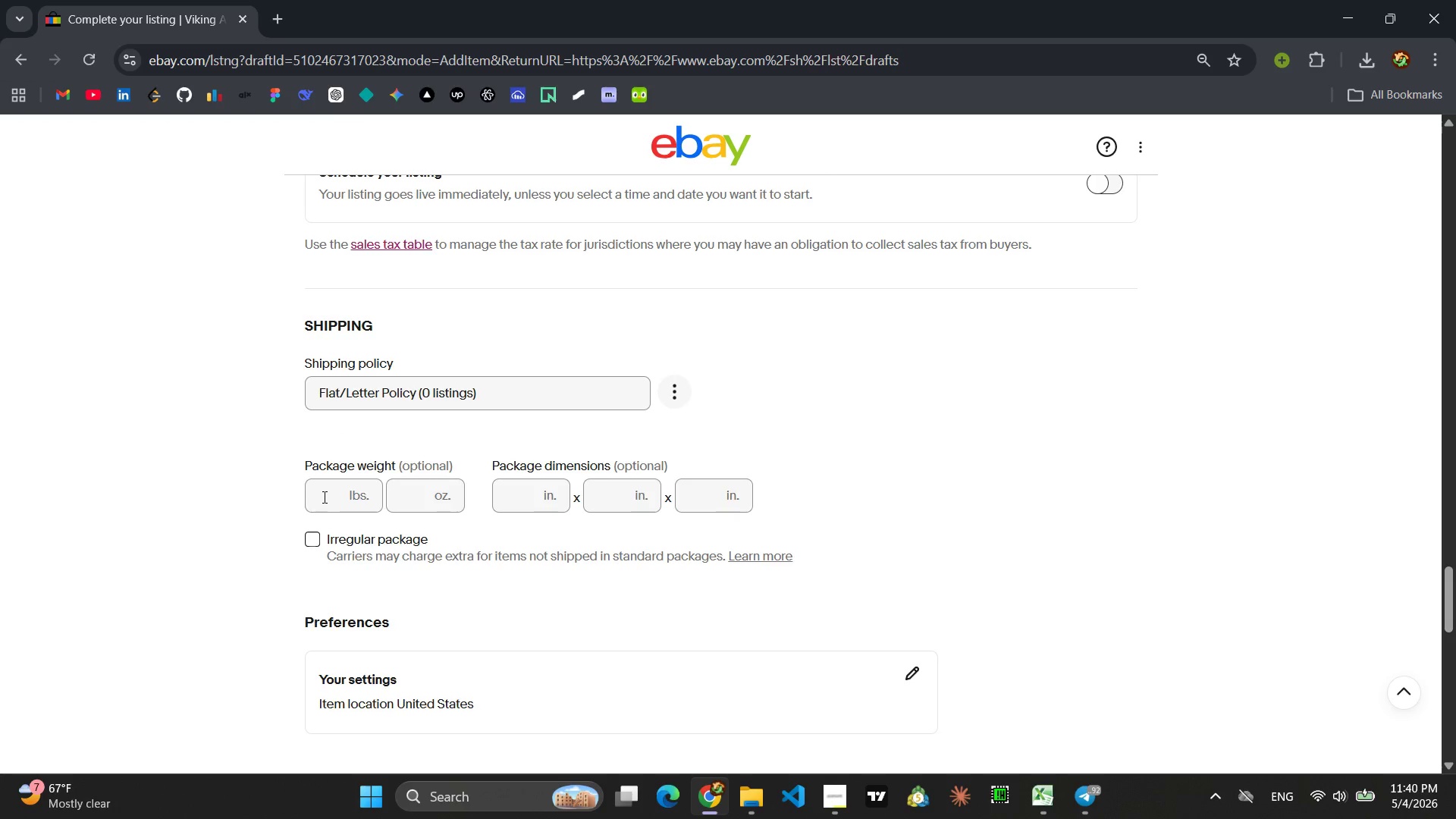 
left_click([323, 497])
 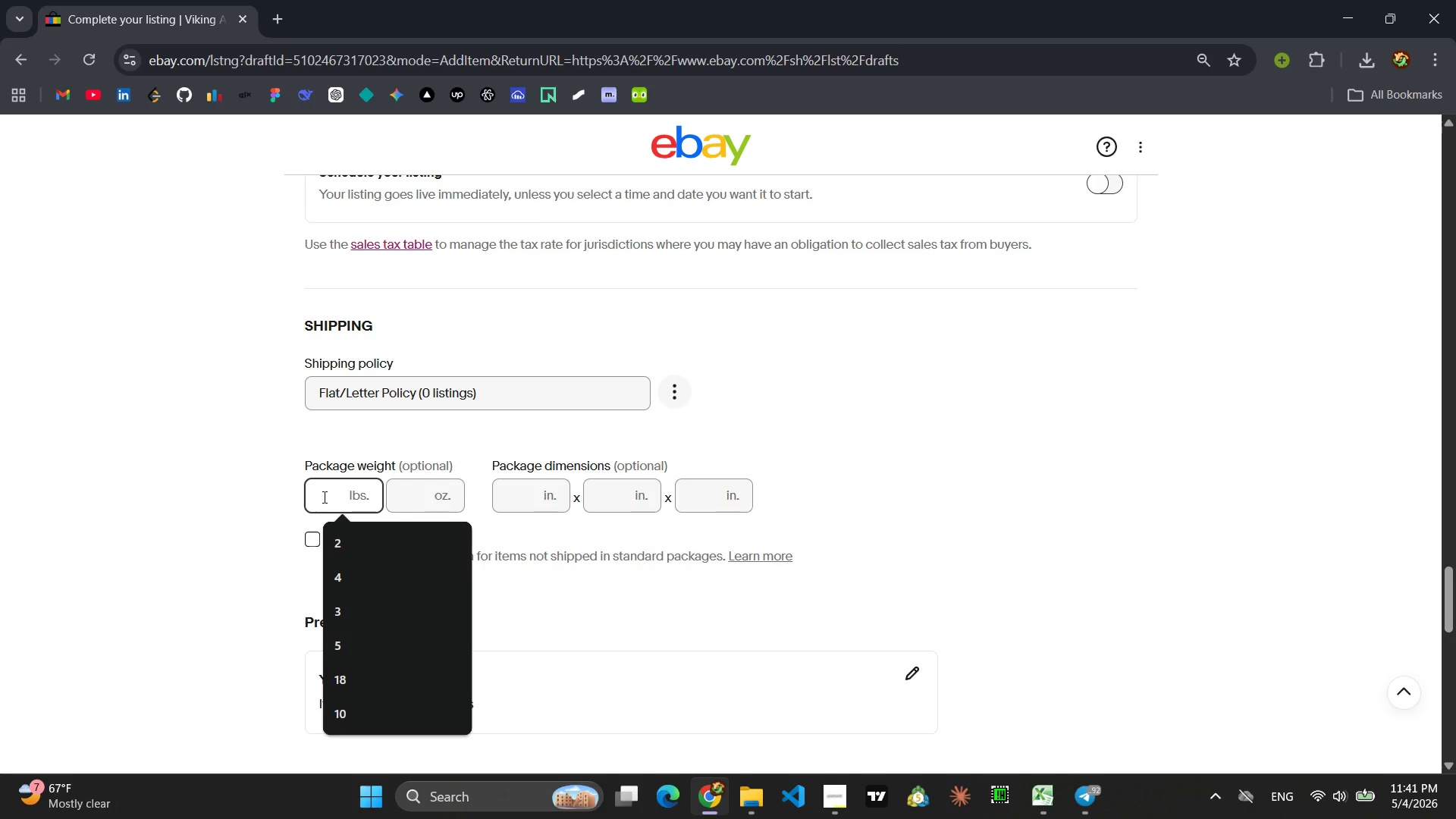 
left_click([388, 544])
 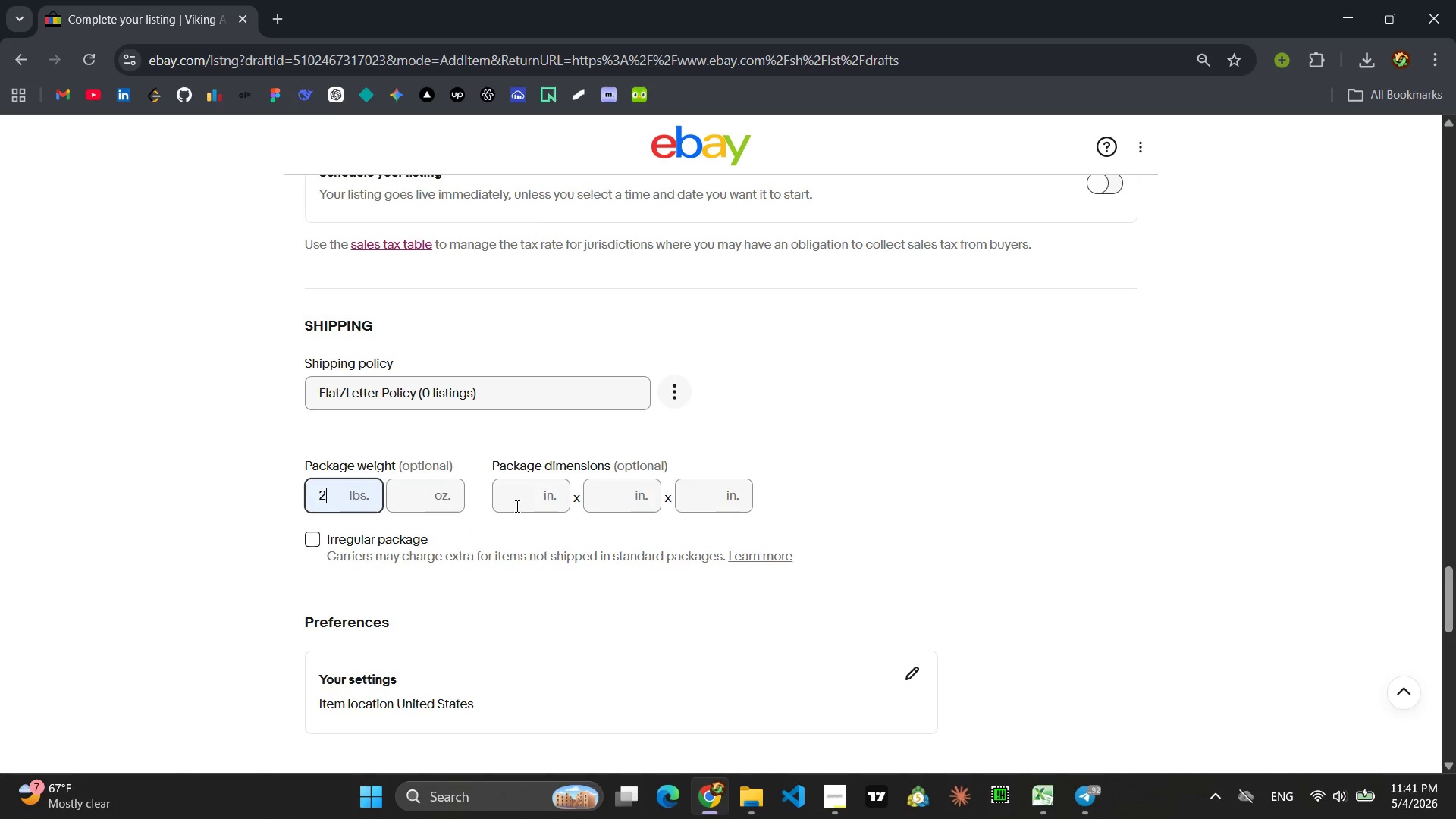 
left_click([518, 506])
 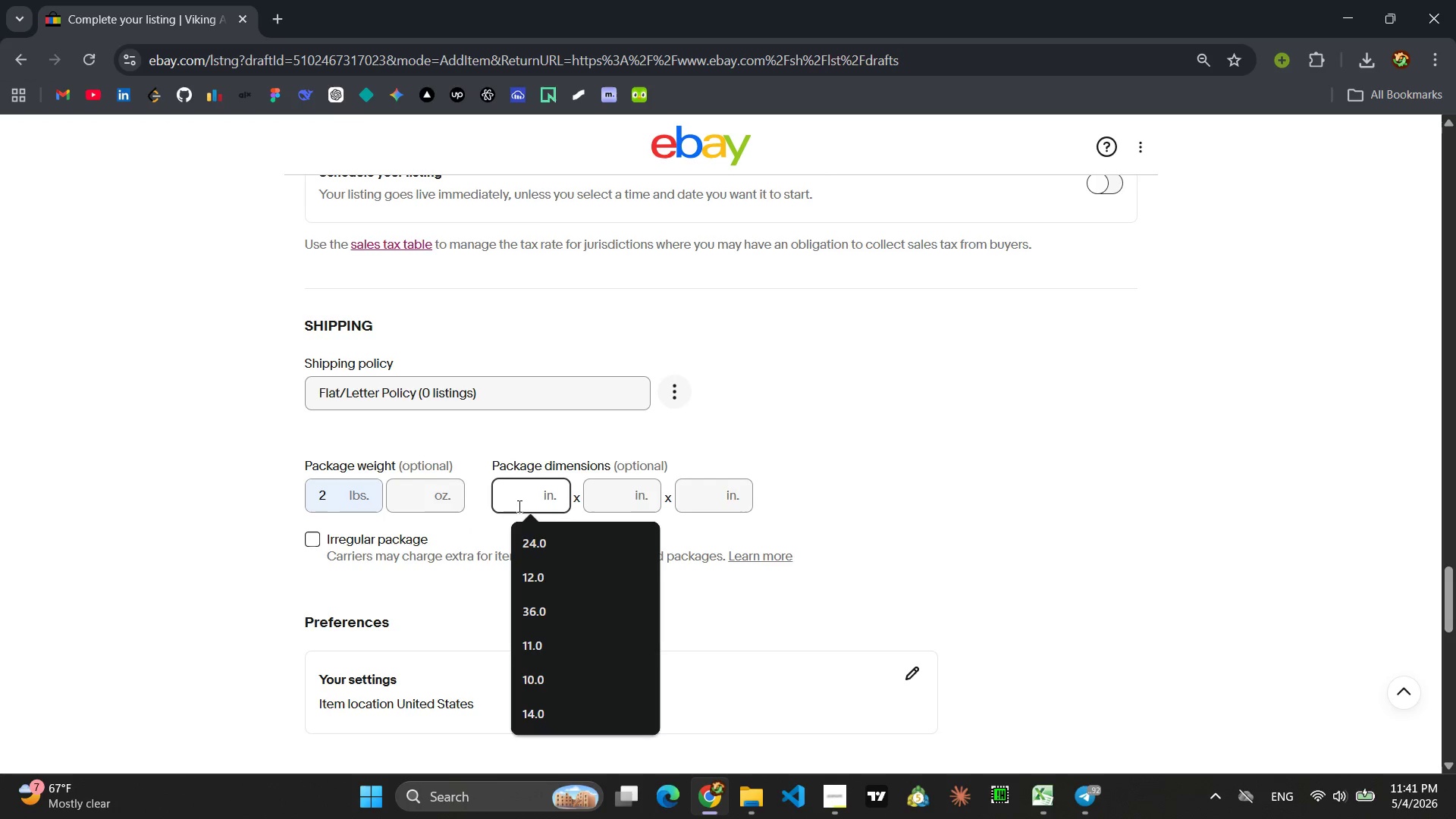 
key(9)
 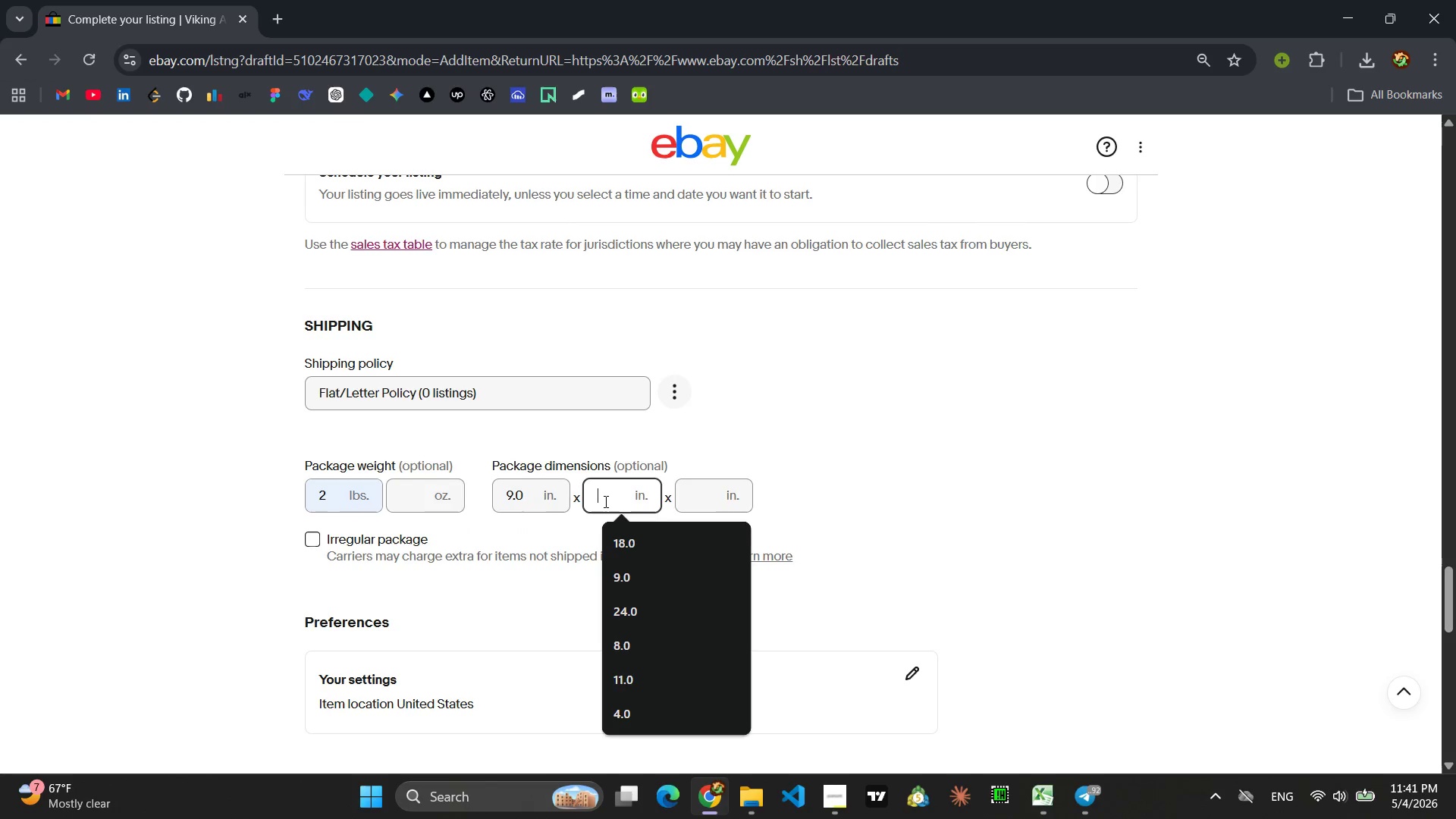 
key(5)
 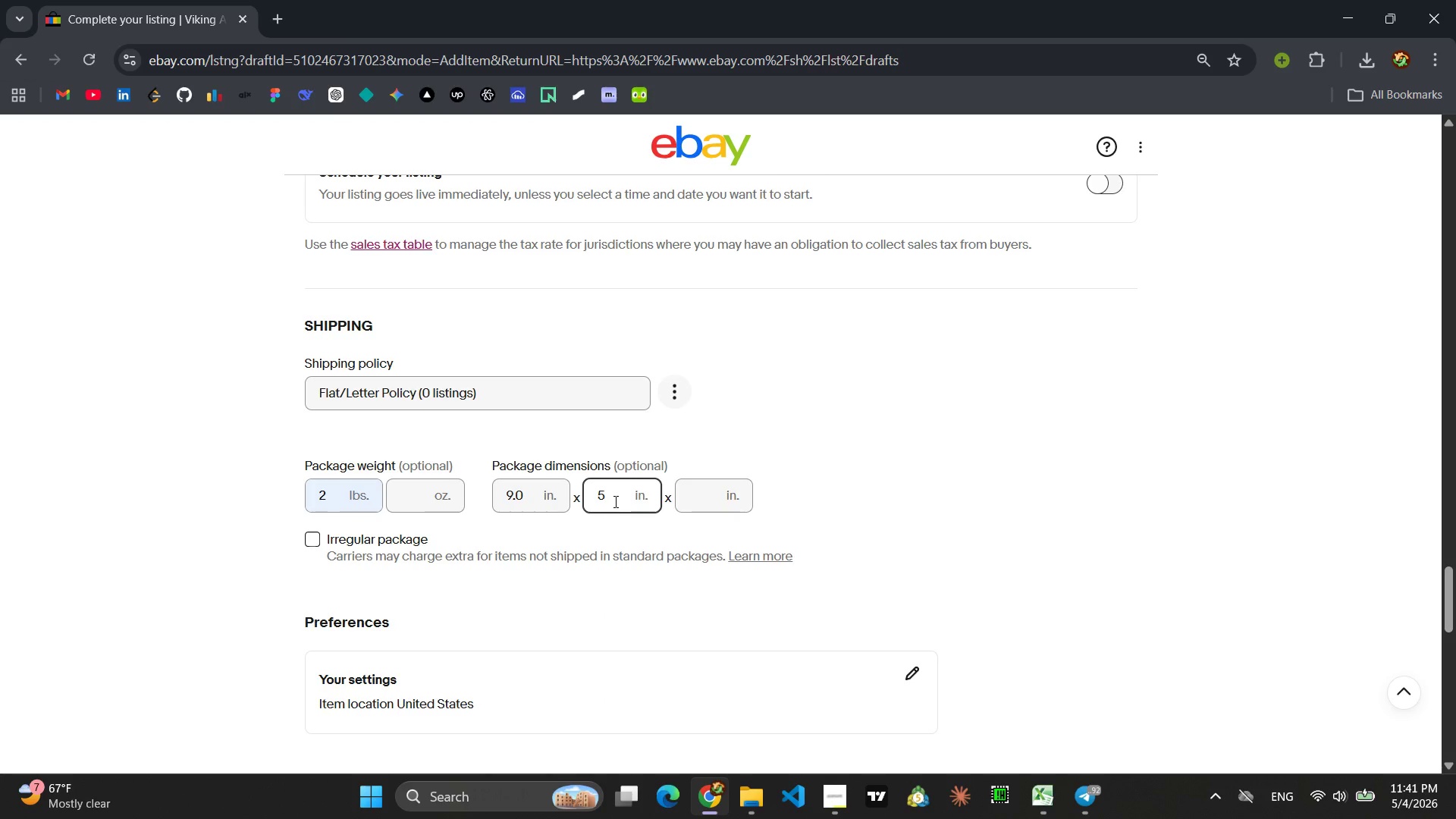 
left_click([692, 500])
 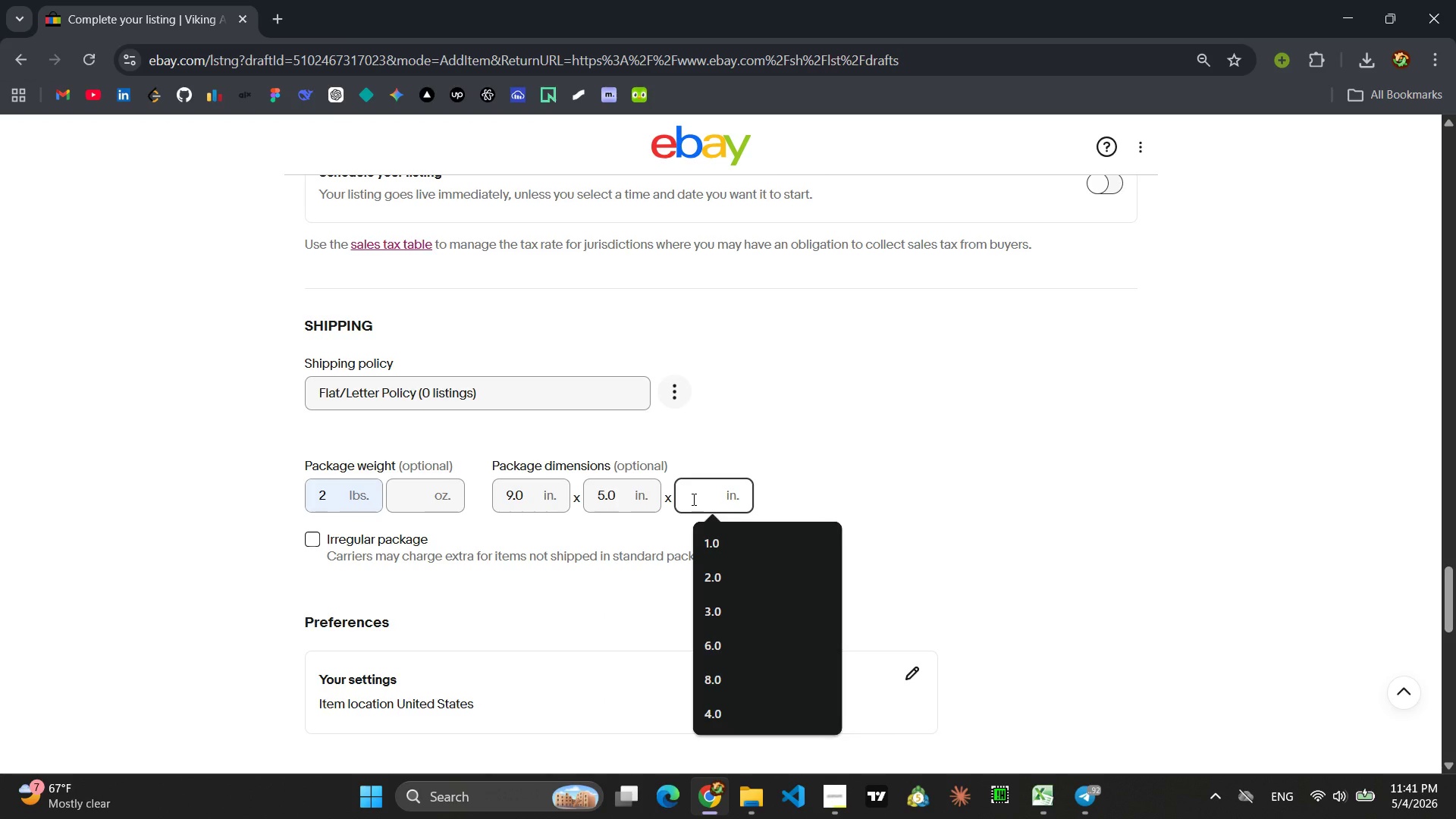 
key(5)
 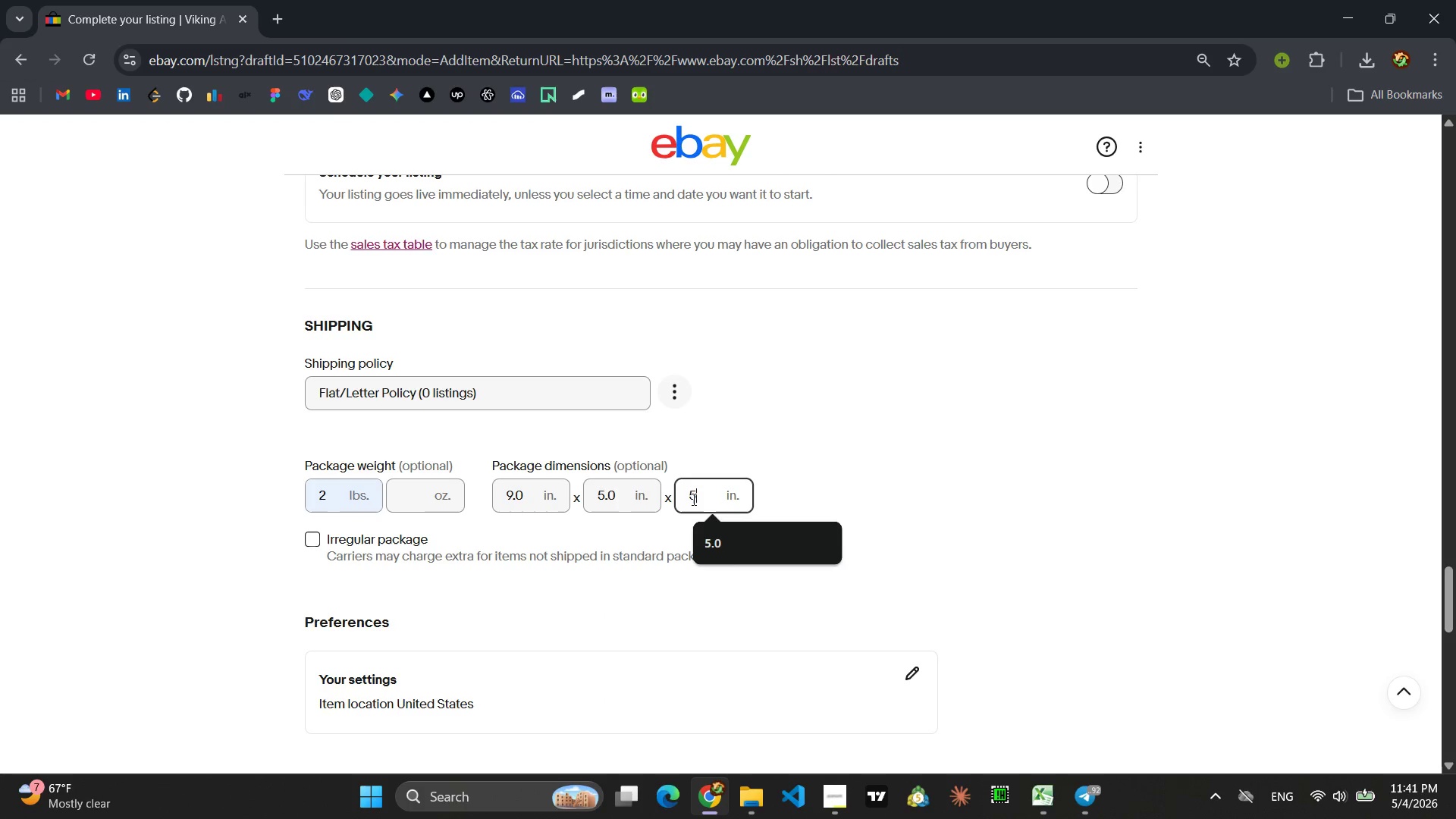 
left_click([870, 474])
 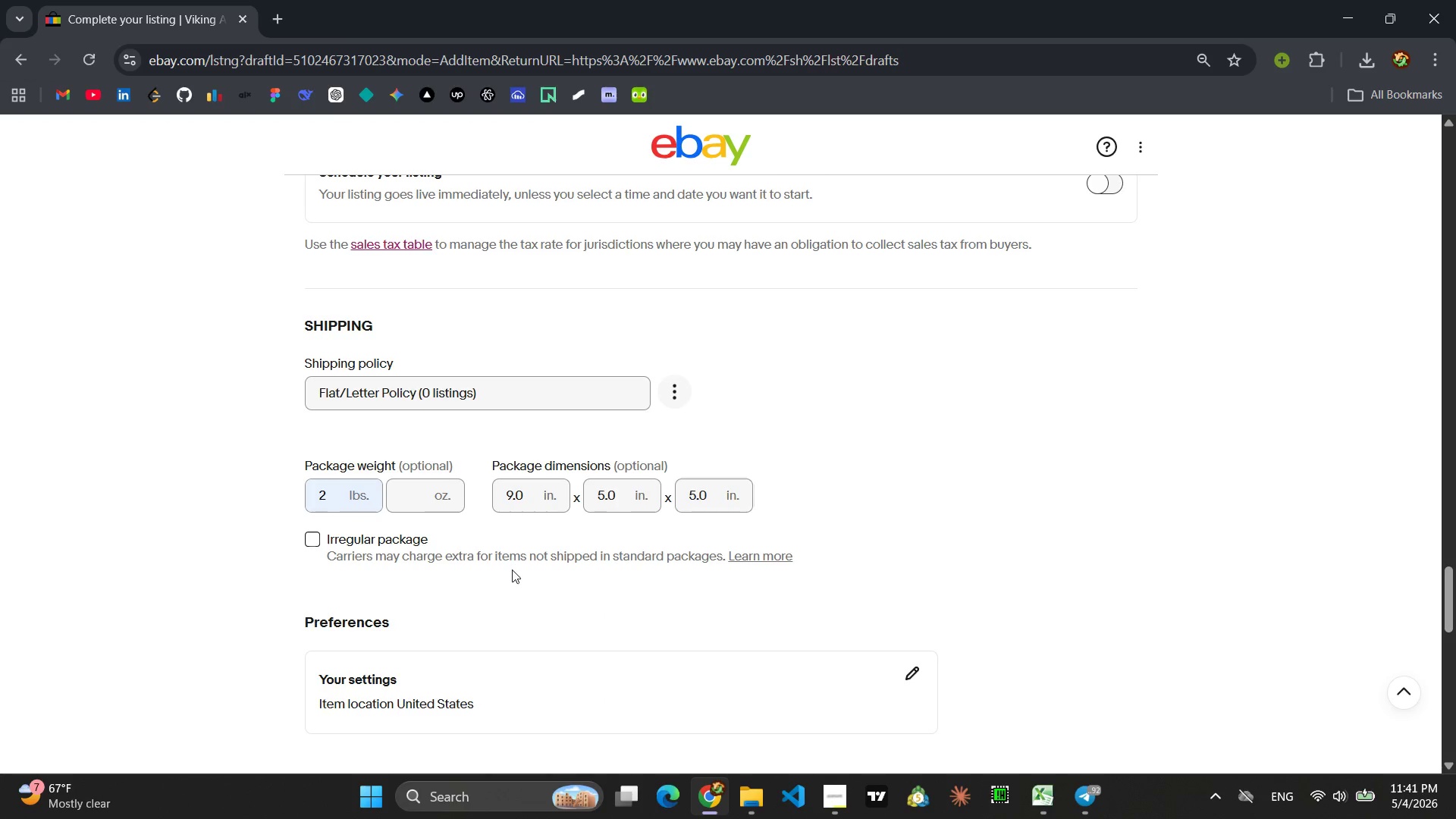 
scroll: coordinate [695, 579], scroll_direction: down, amount: 11.0
 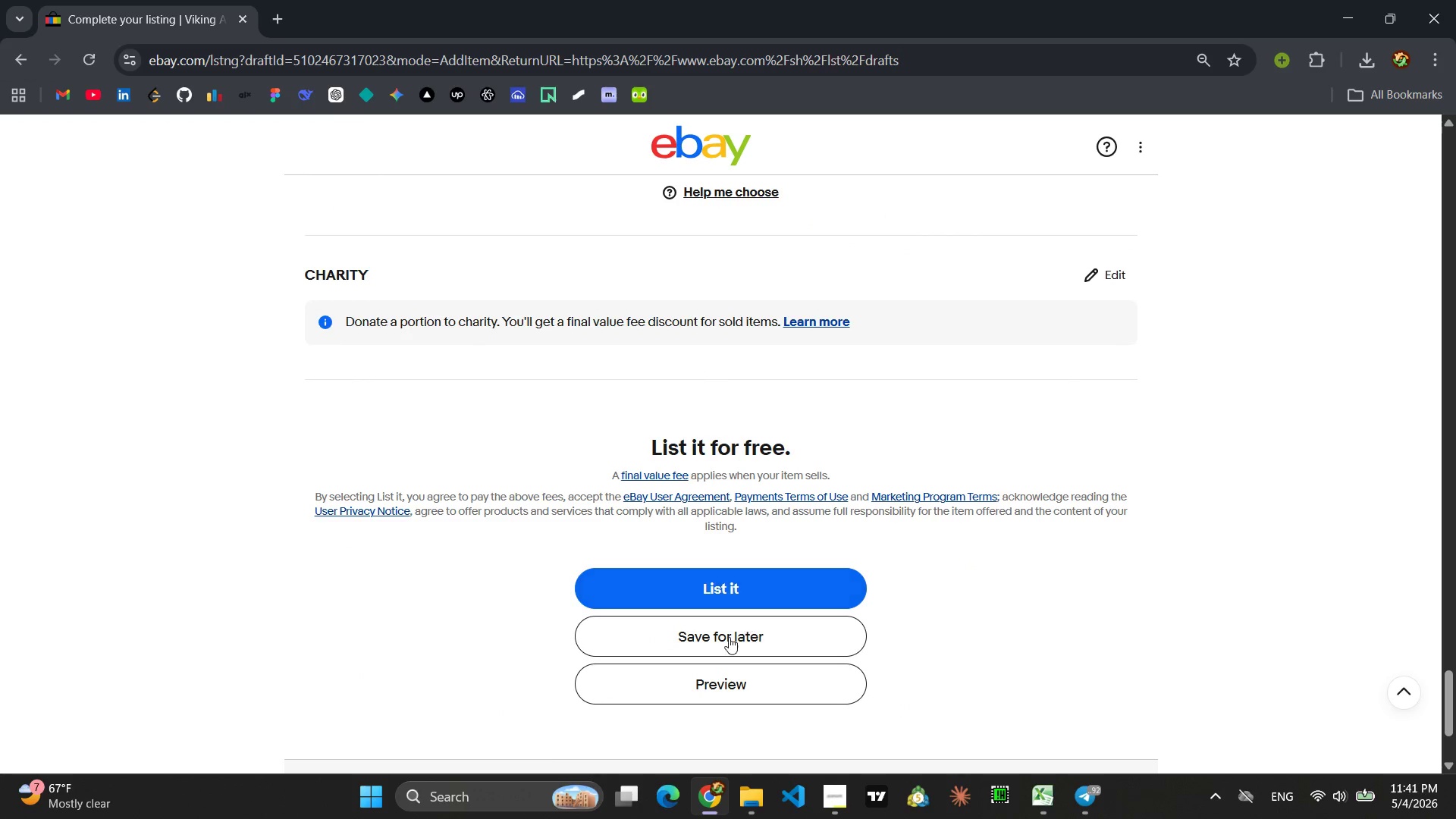 
left_click([728, 638])
 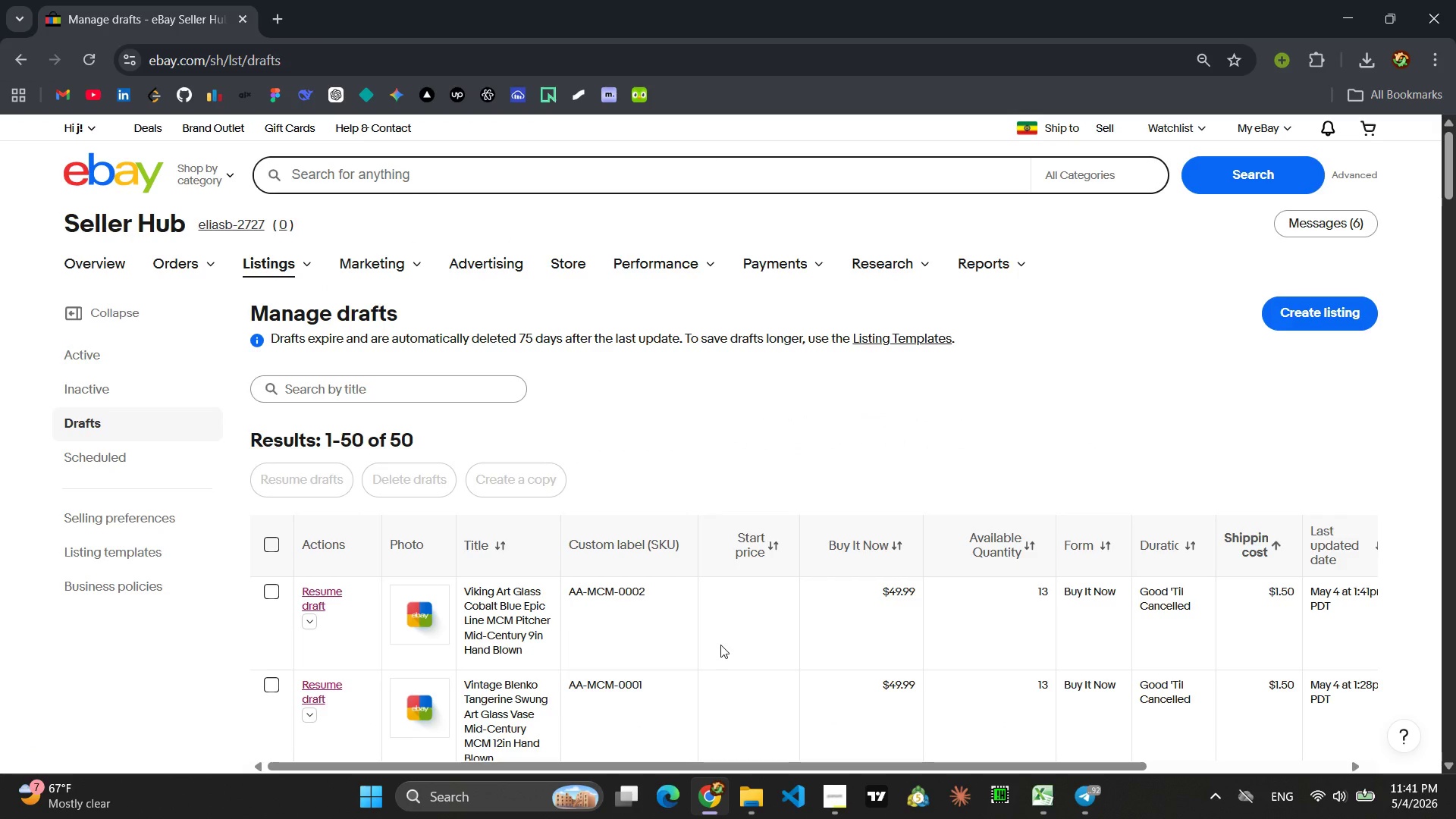 
wait(6.69)
 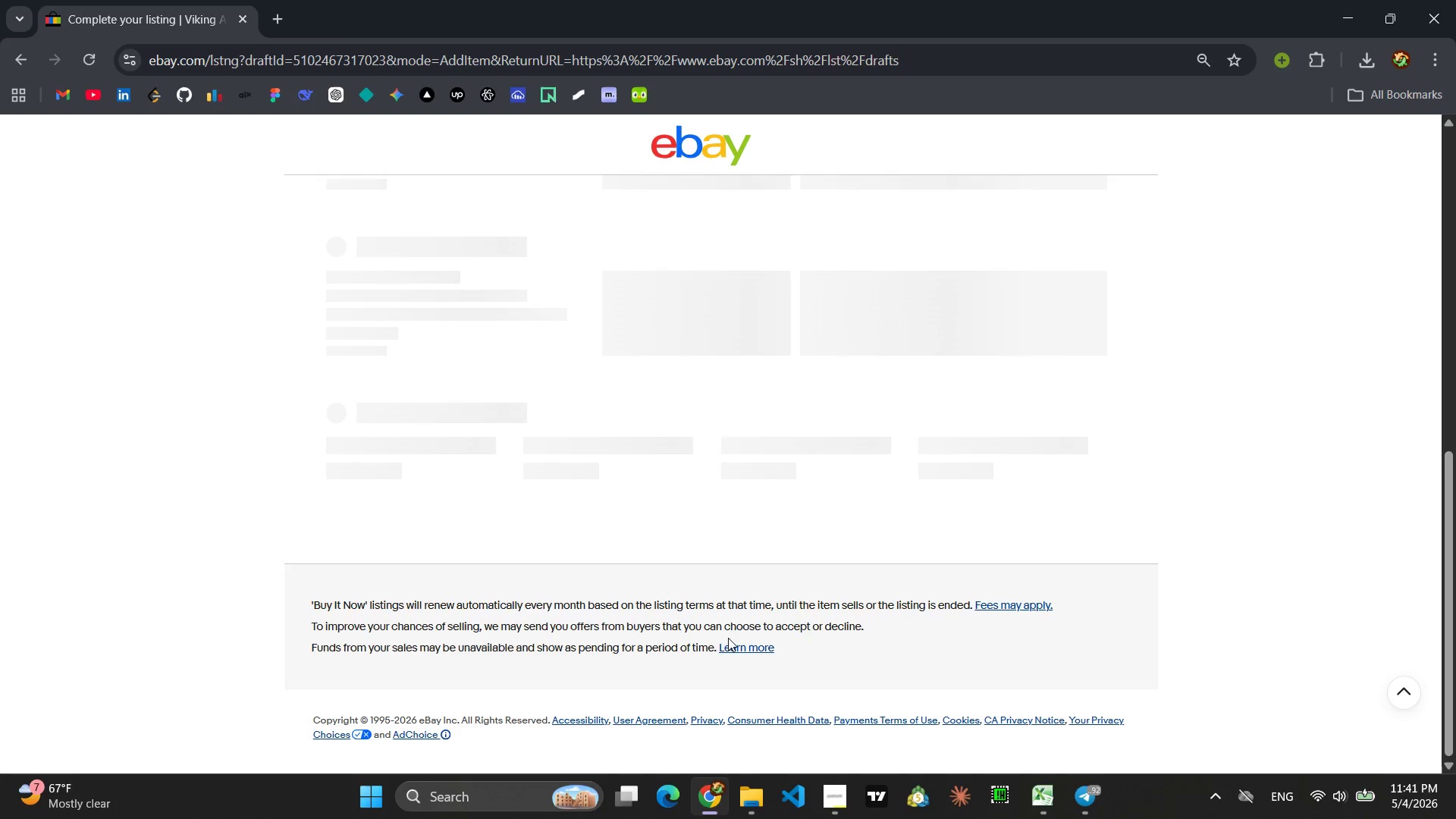 
scroll: coordinate [814, 574], scroll_direction: down, amount: 19.0
 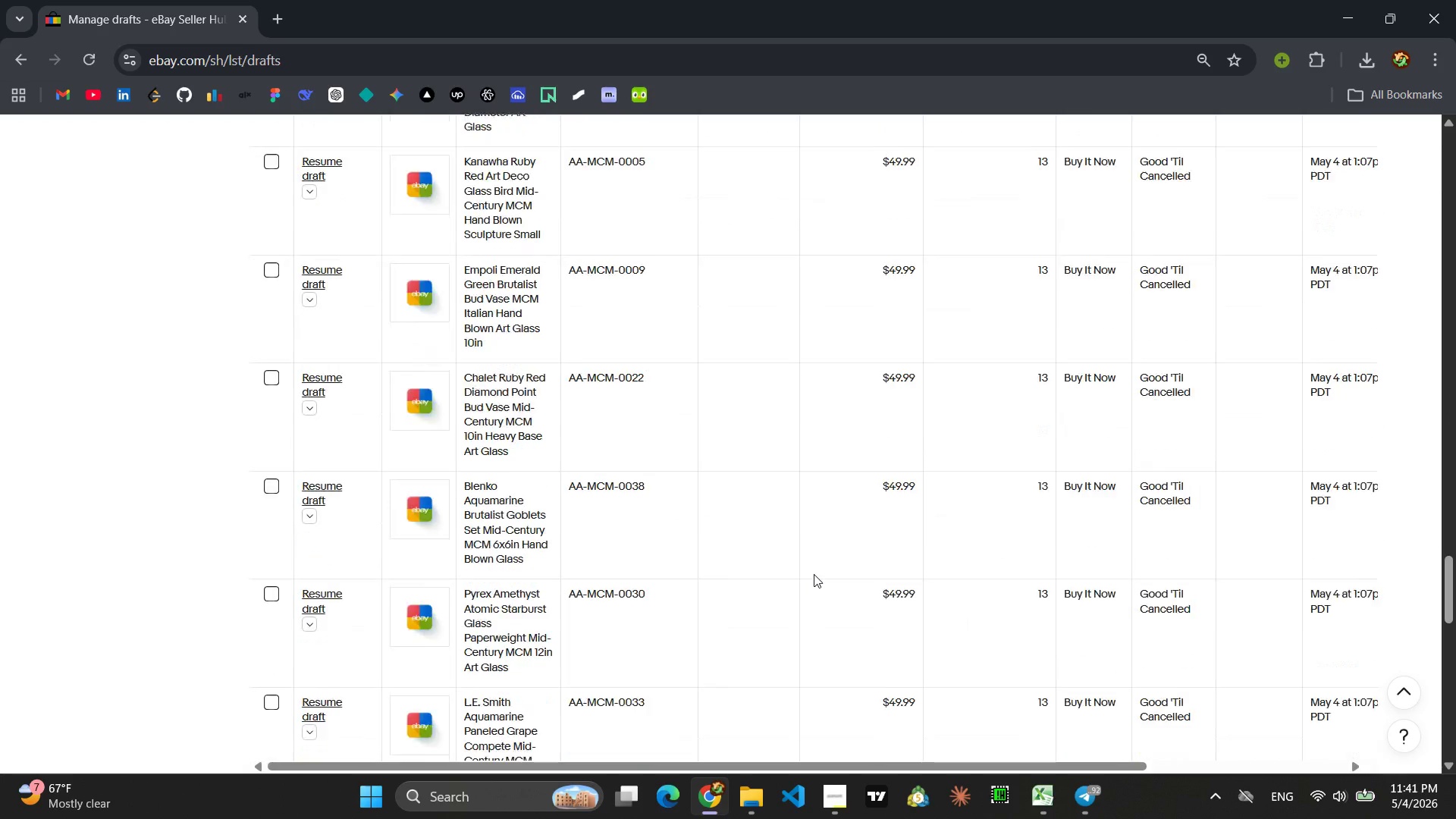 
scroll: coordinate [814, 574], scroll_direction: up, amount: 10.0
 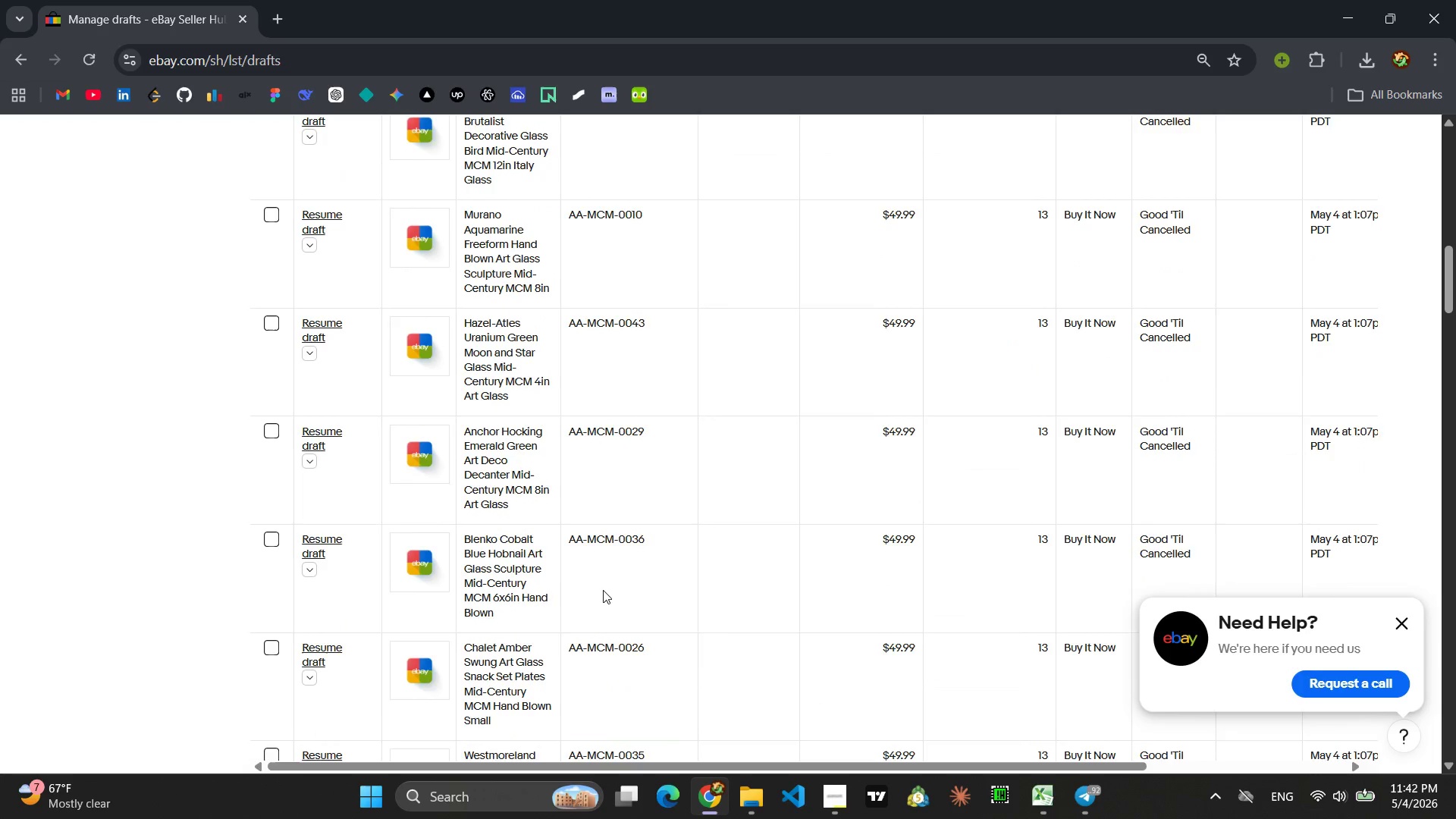 
wait(14.5)
 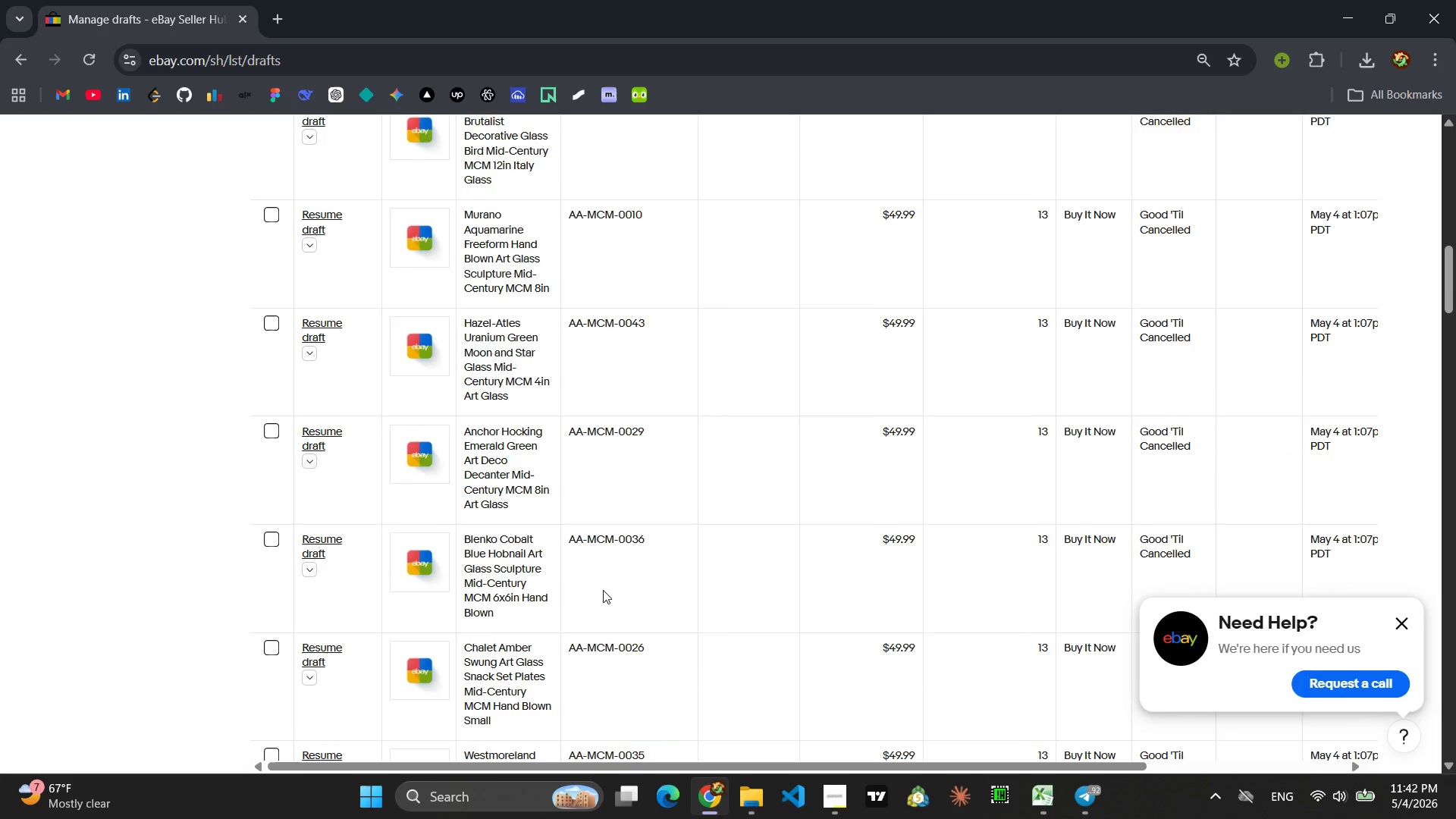 
left_click([315, 607])
 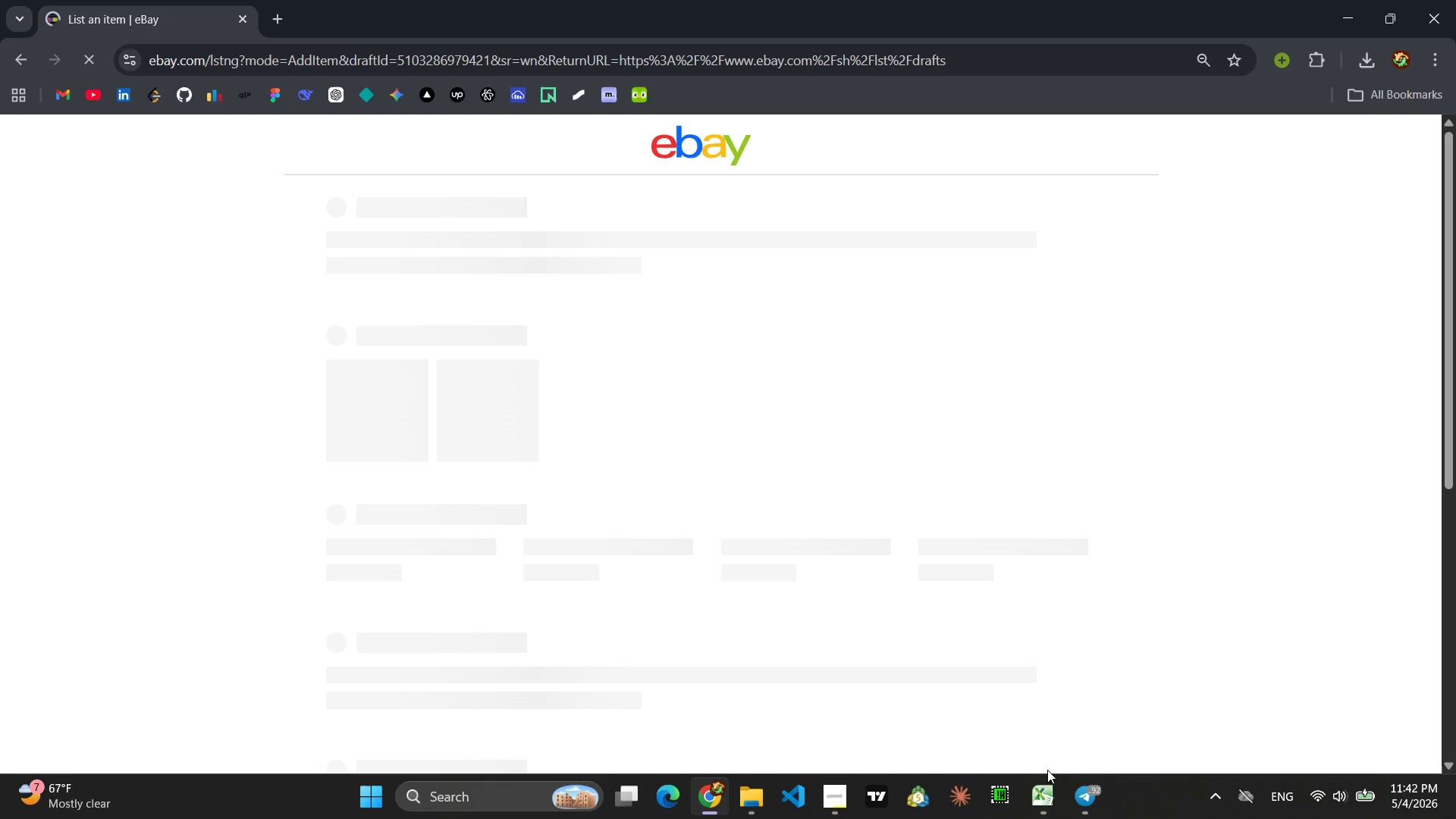 
left_click([1112, 743])
 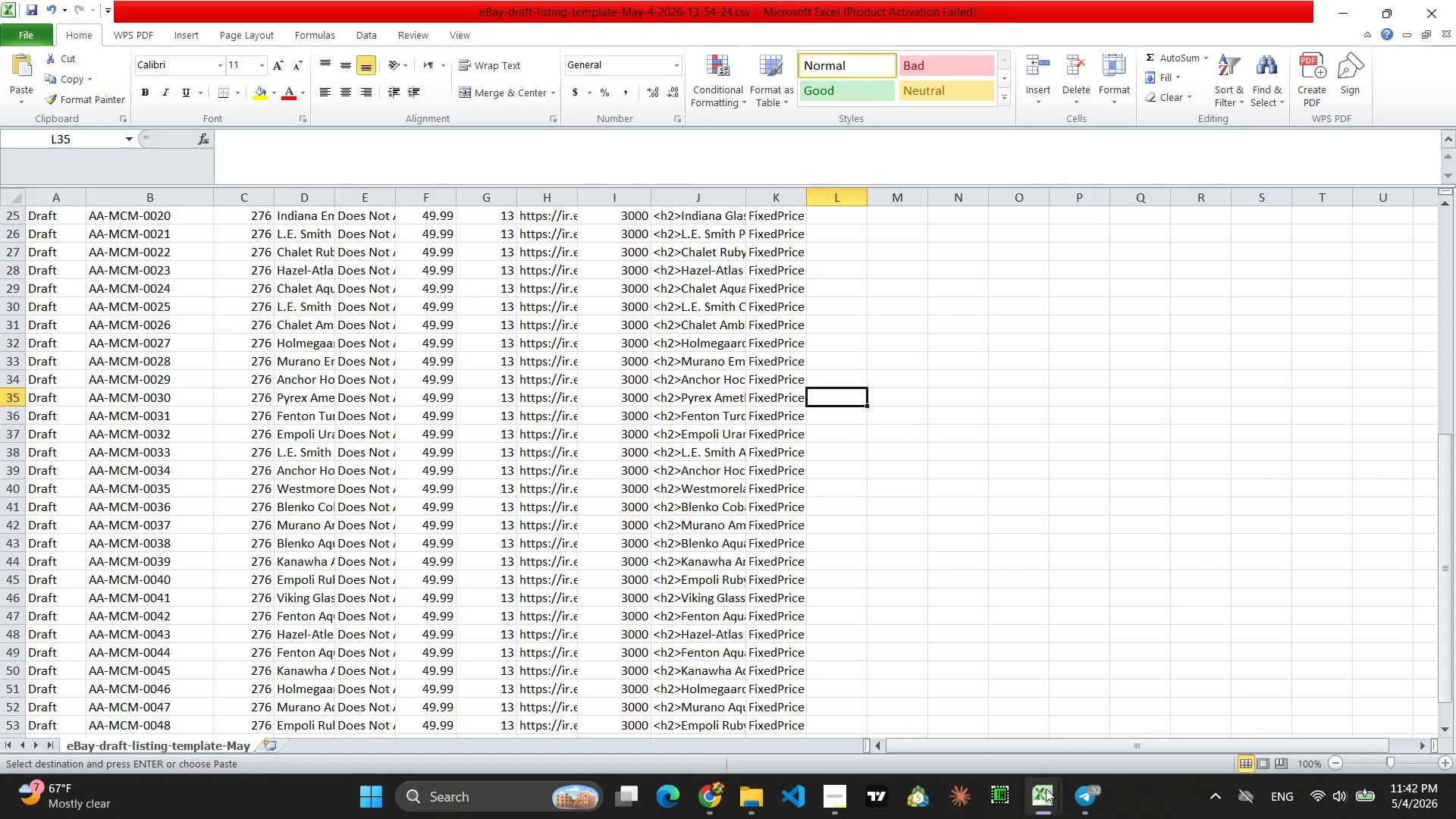 
left_click([984, 700])
 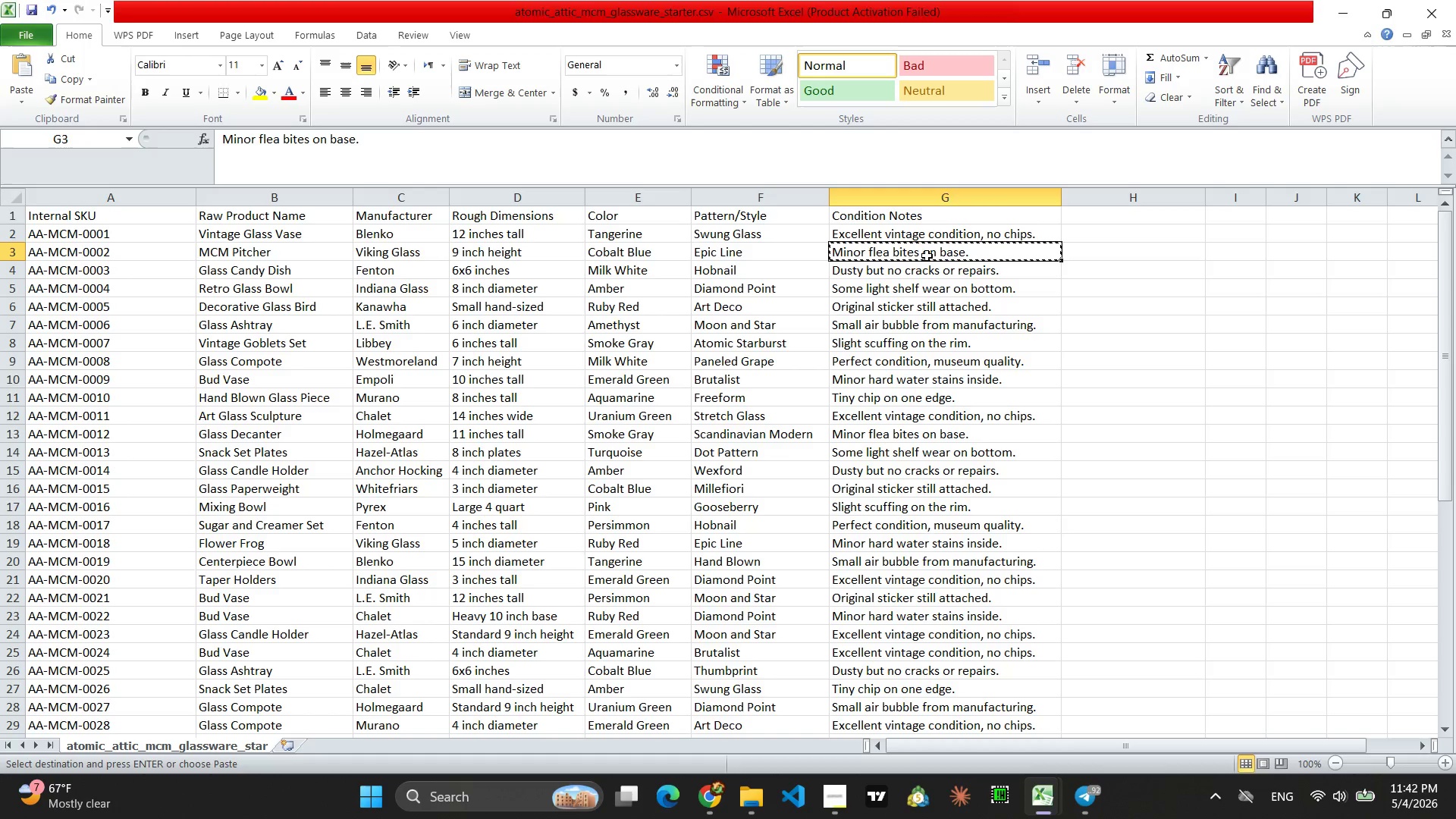 
left_click([924, 237])
 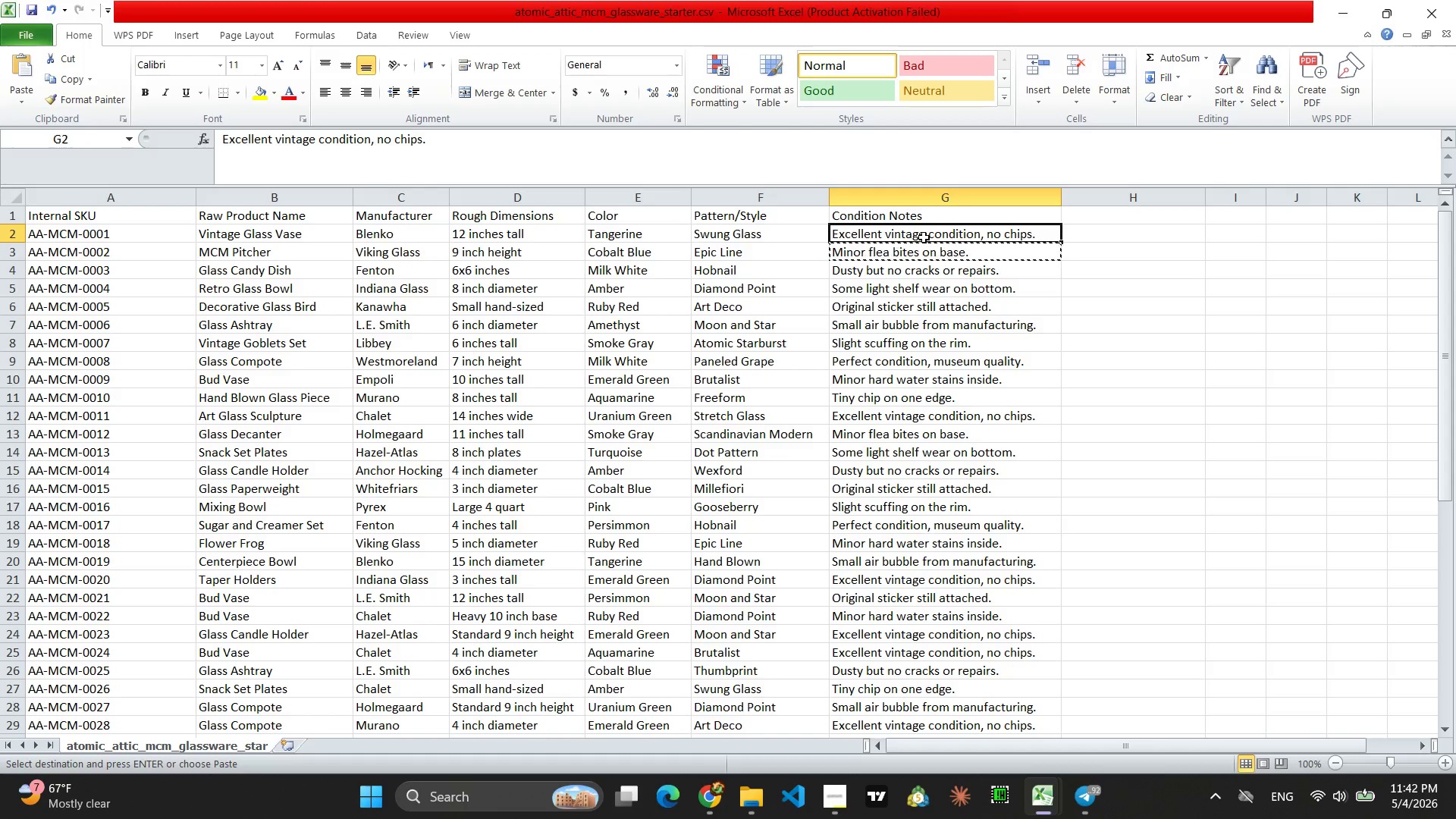 
key(Control+C)
 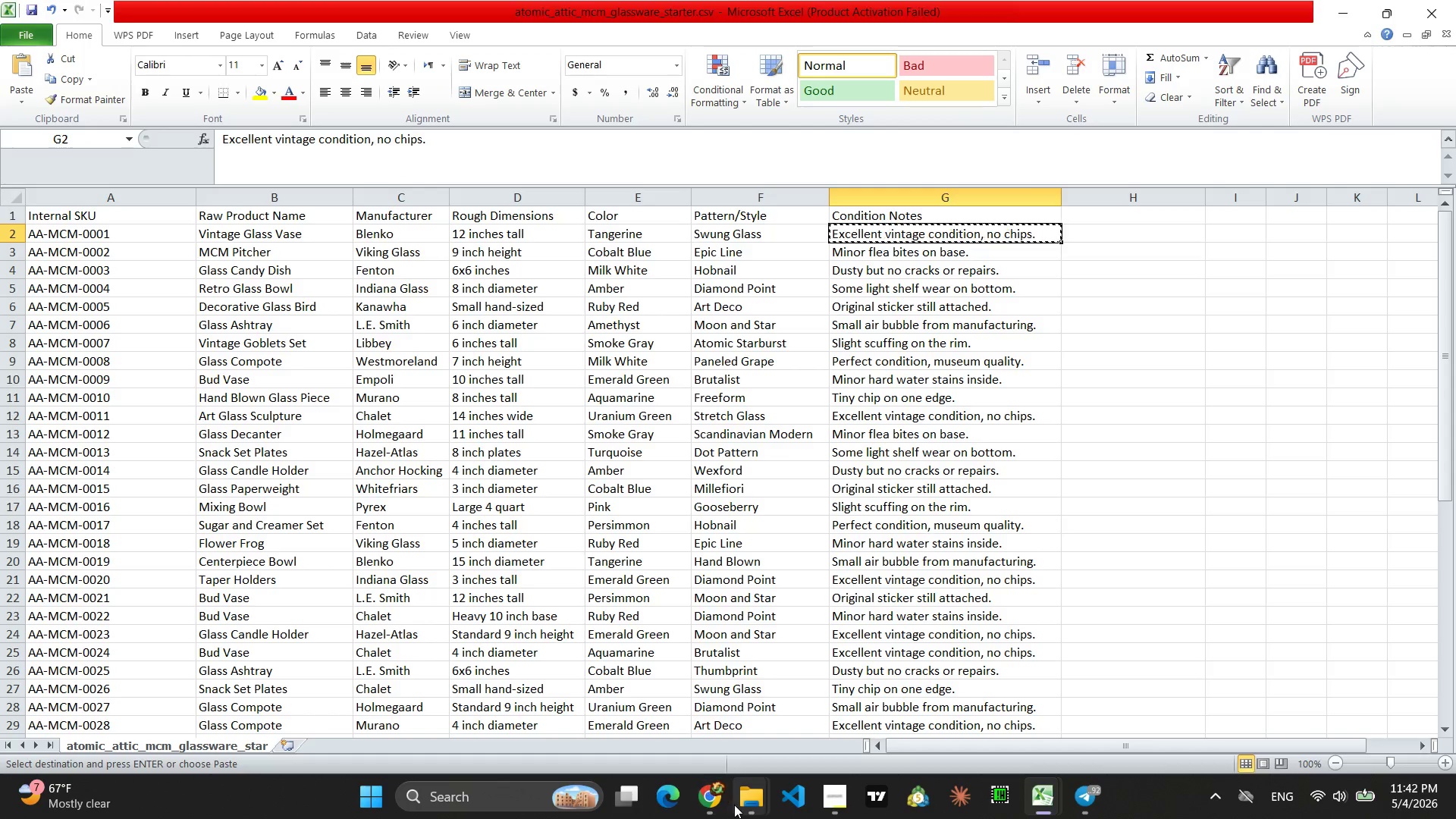 
left_click([711, 805])
 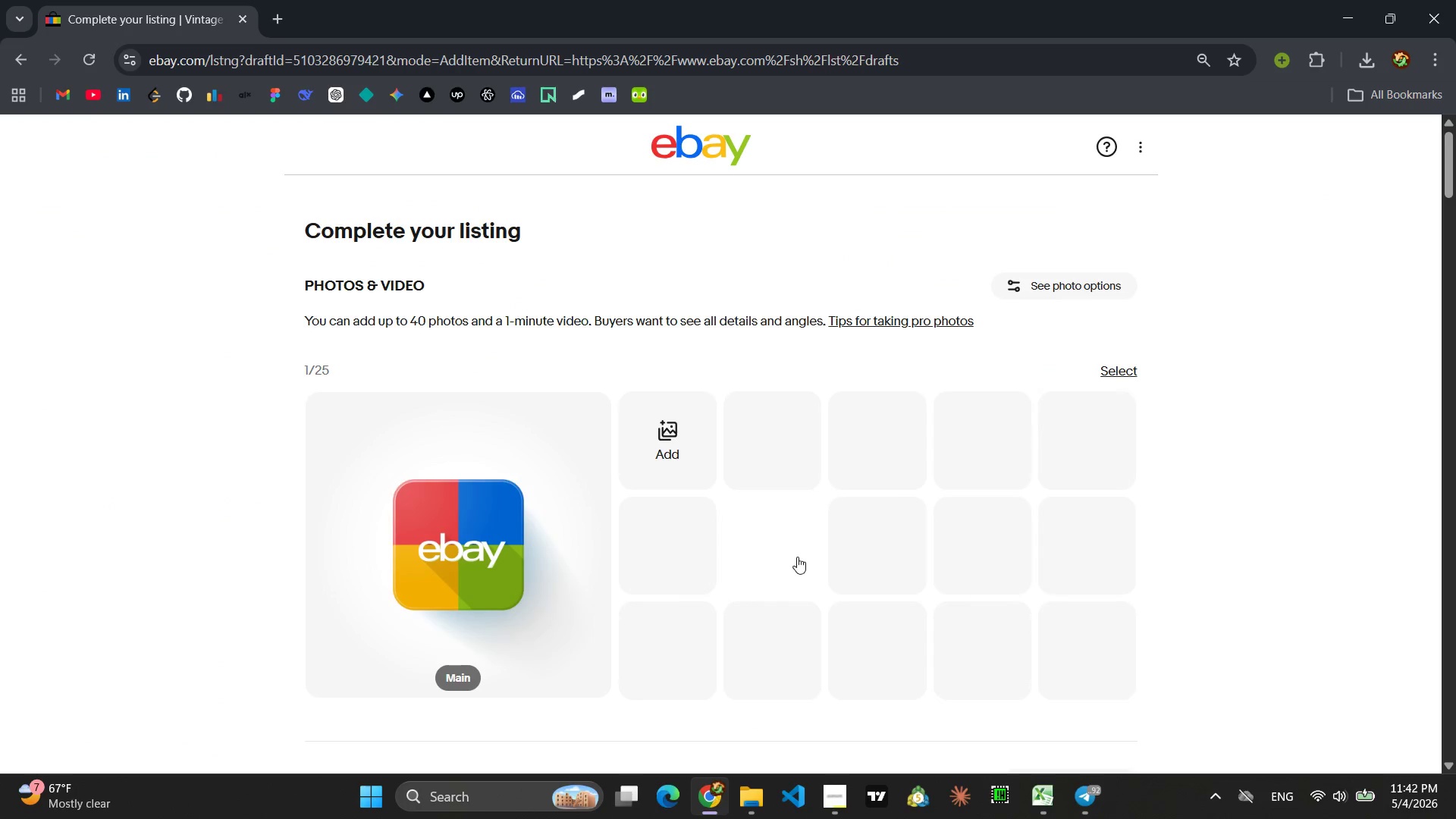 
scroll: coordinate [790, 563], scroll_direction: down, amount: 27.0
 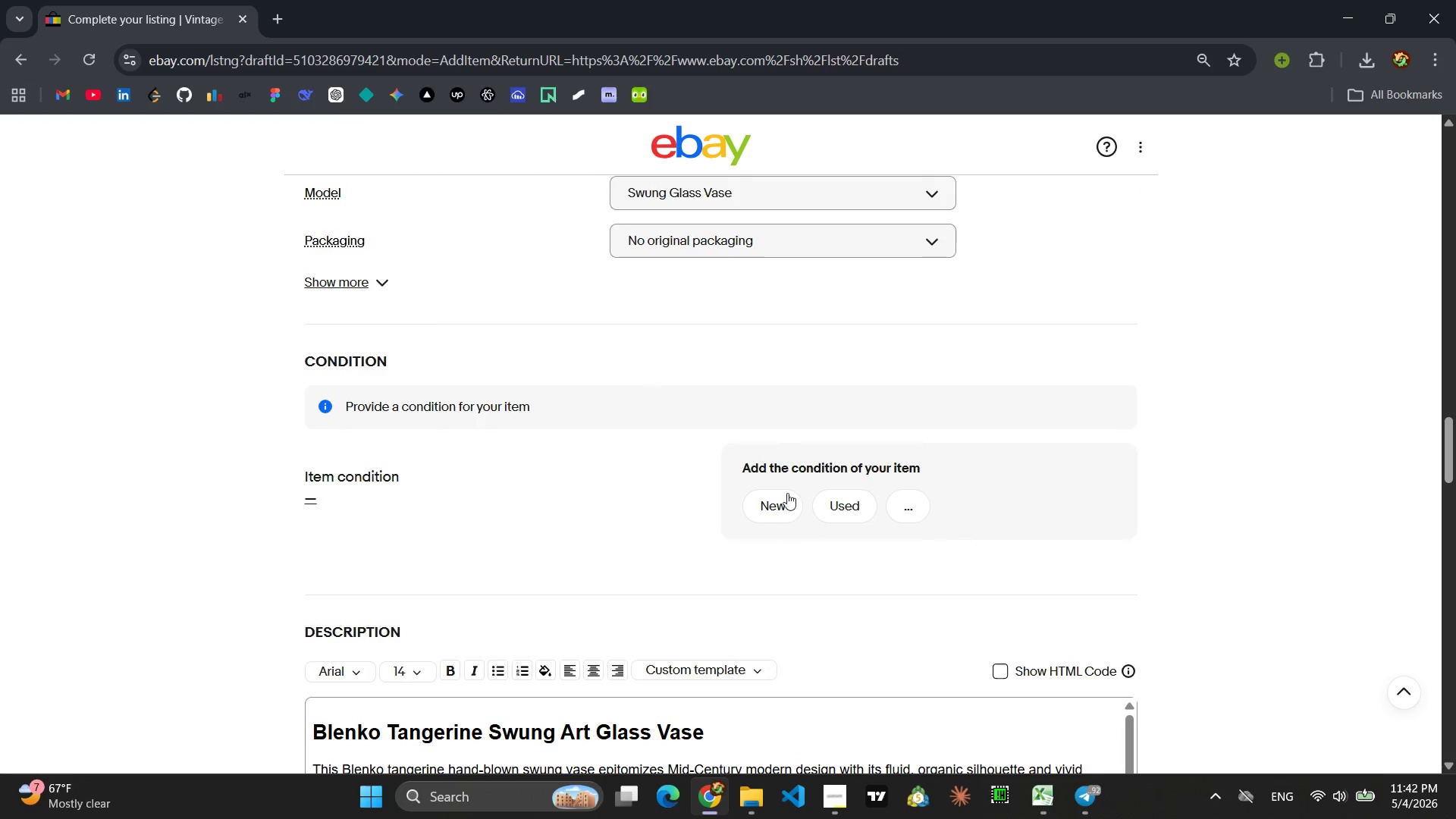 
left_click([860, 504])
 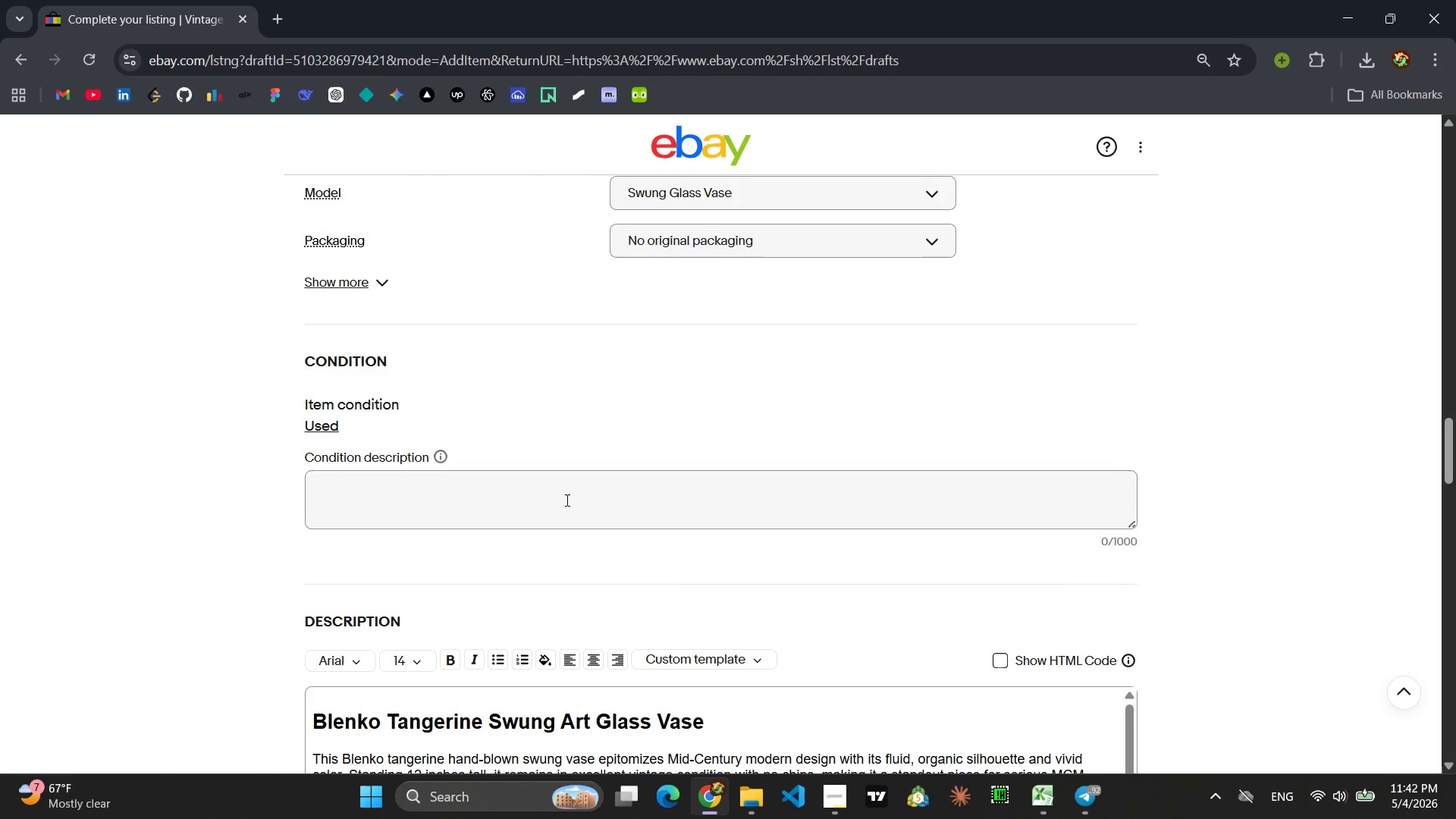 
left_click([566, 500])
 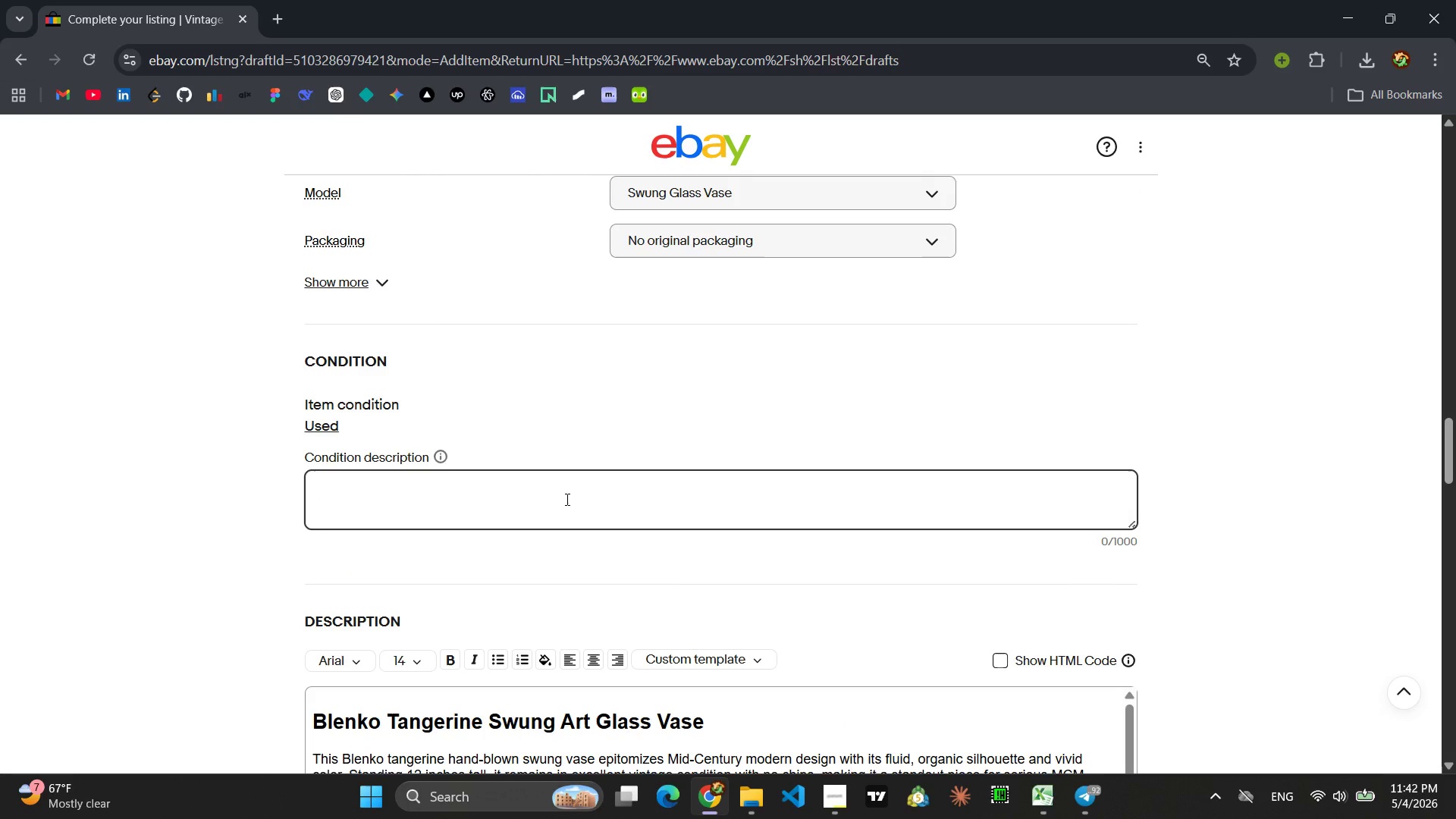 
key(Control+V)
 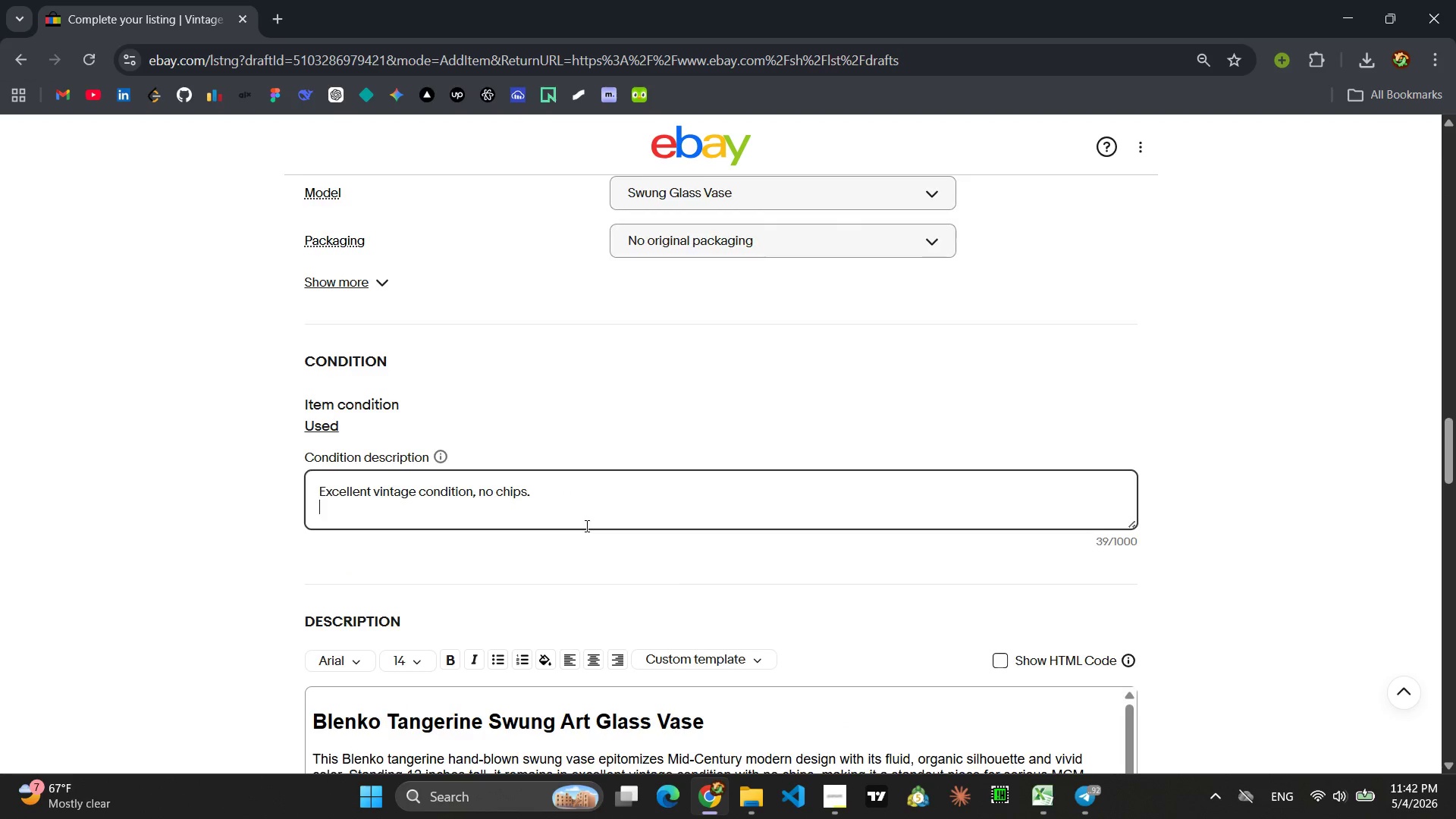 
scroll: coordinate [722, 578], scroll_direction: down, amount: 29.0
 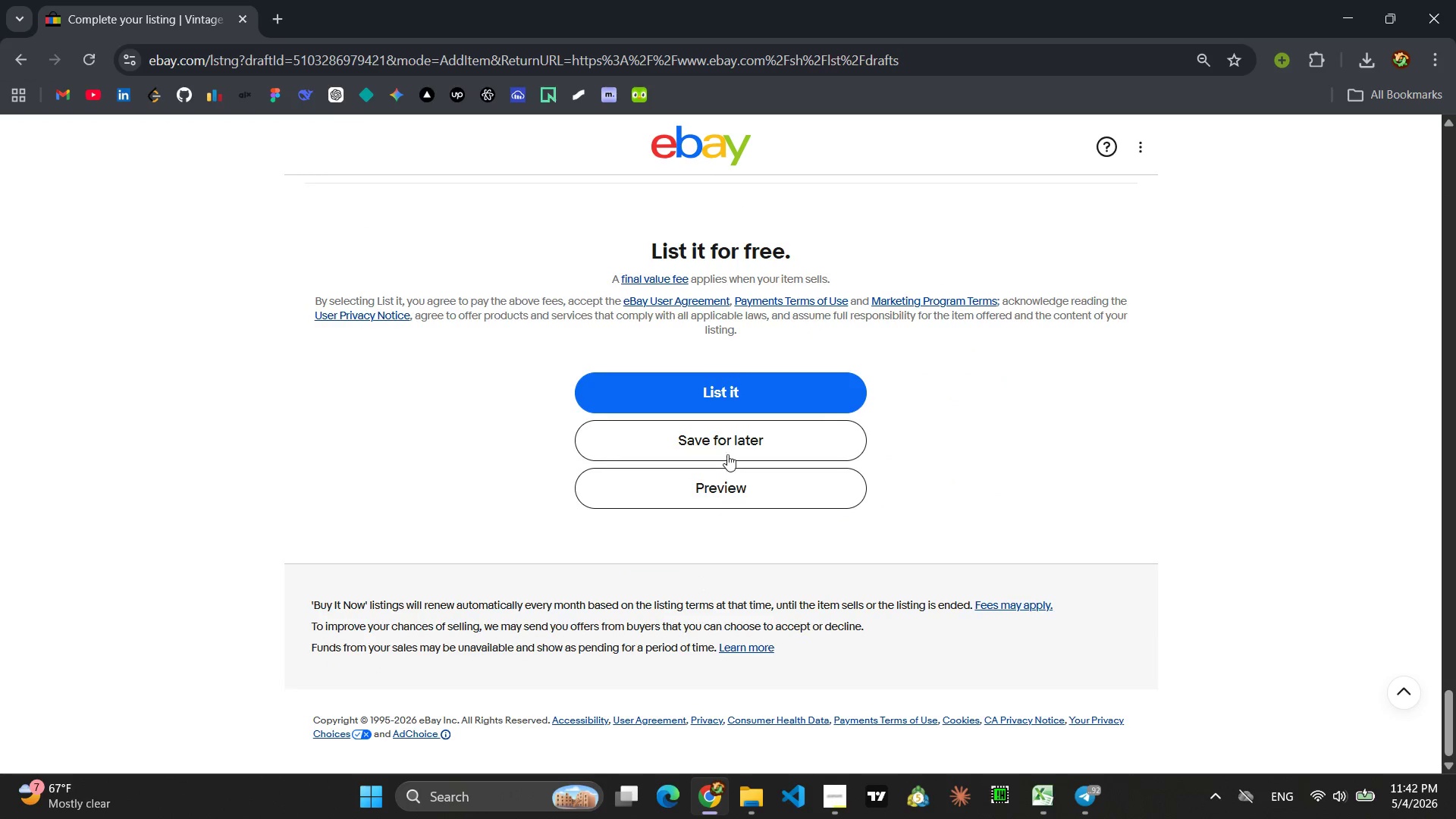 
left_click([729, 447])
 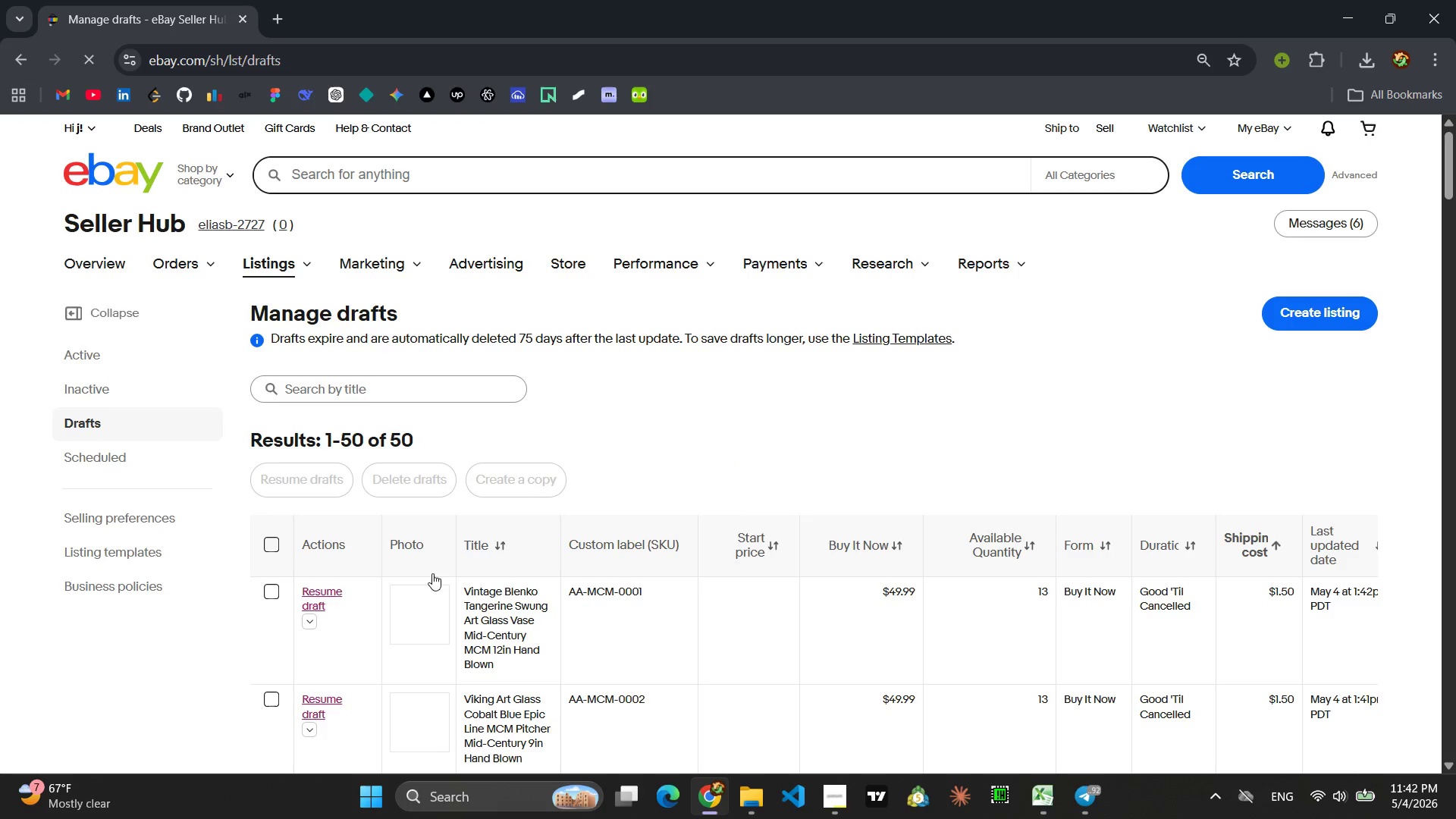 
wait(5.08)
 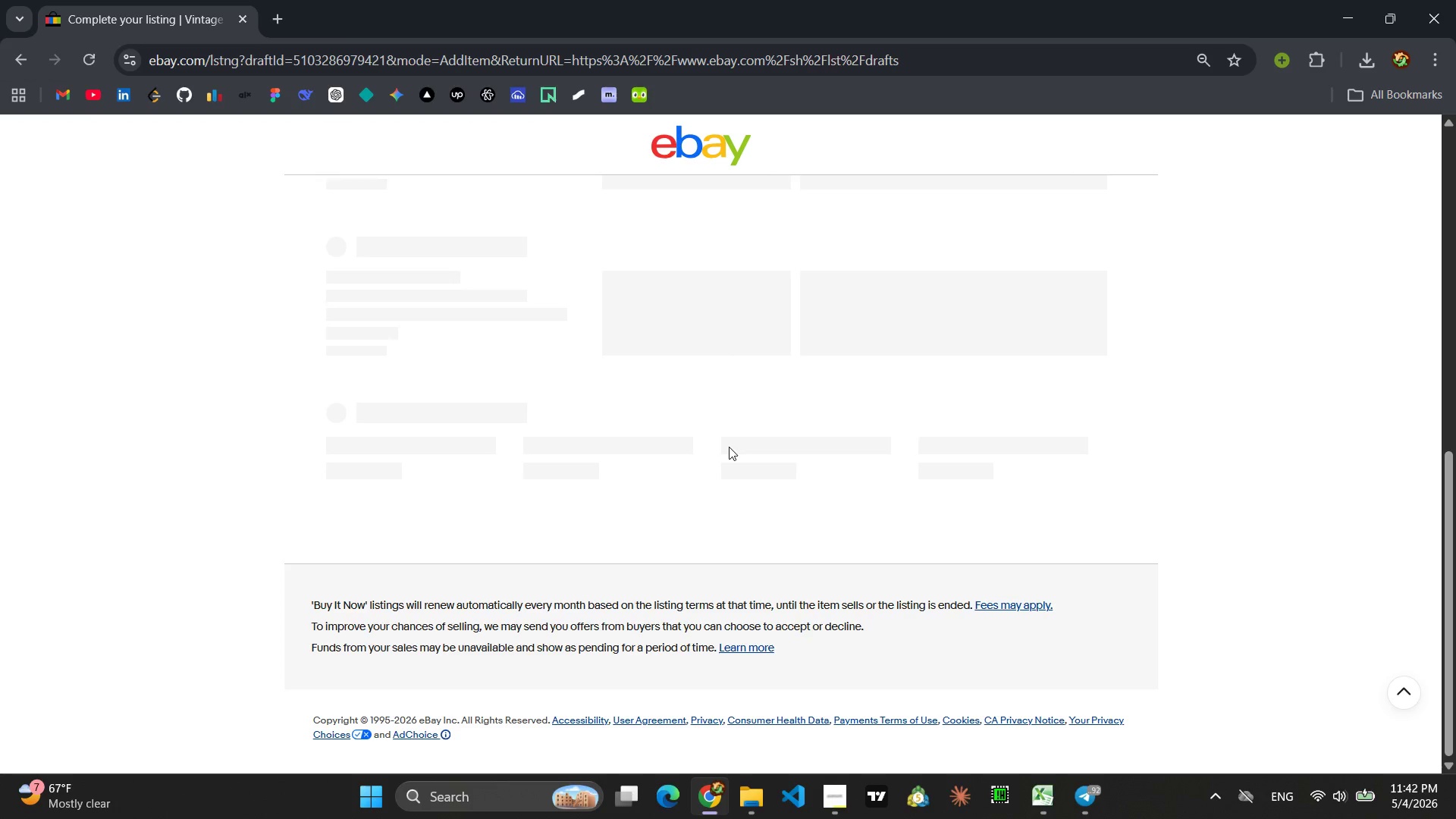 
scroll: coordinate [613, 613], scroll_direction: down, amount: 15.0
 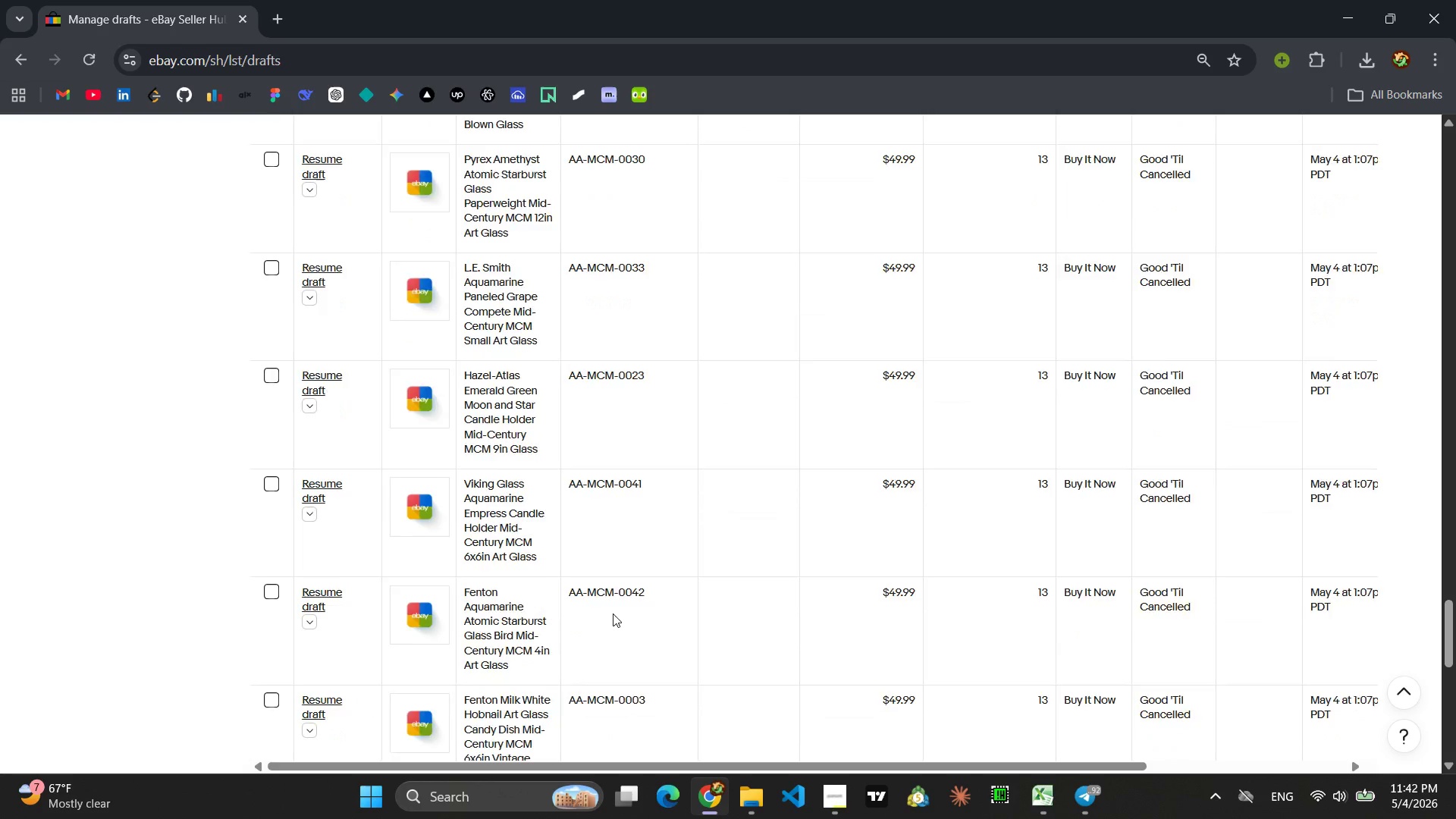 
scroll: coordinate [613, 613], scroll_direction: down, amount: 1.0
 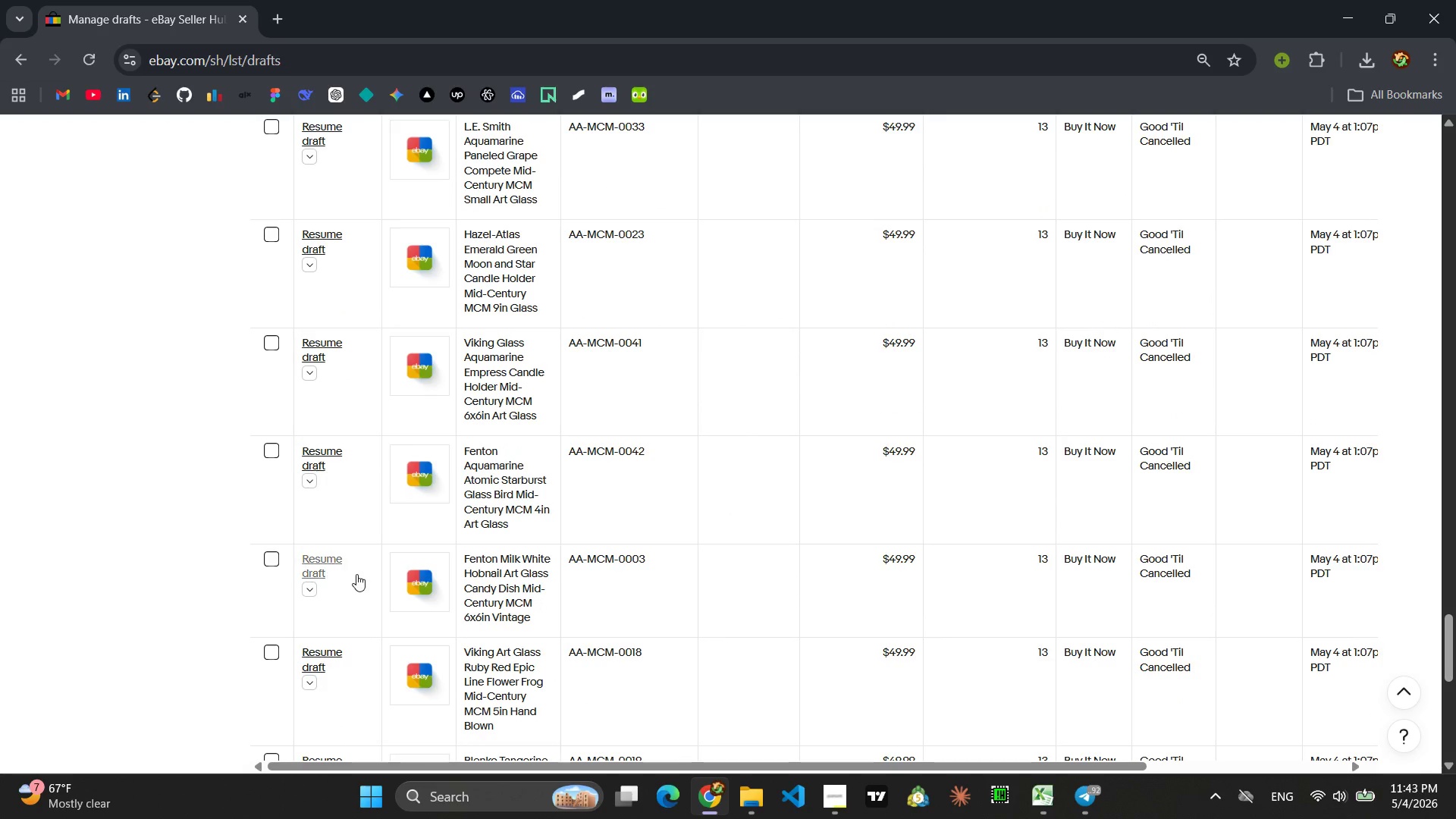 
left_click([345, 568])
 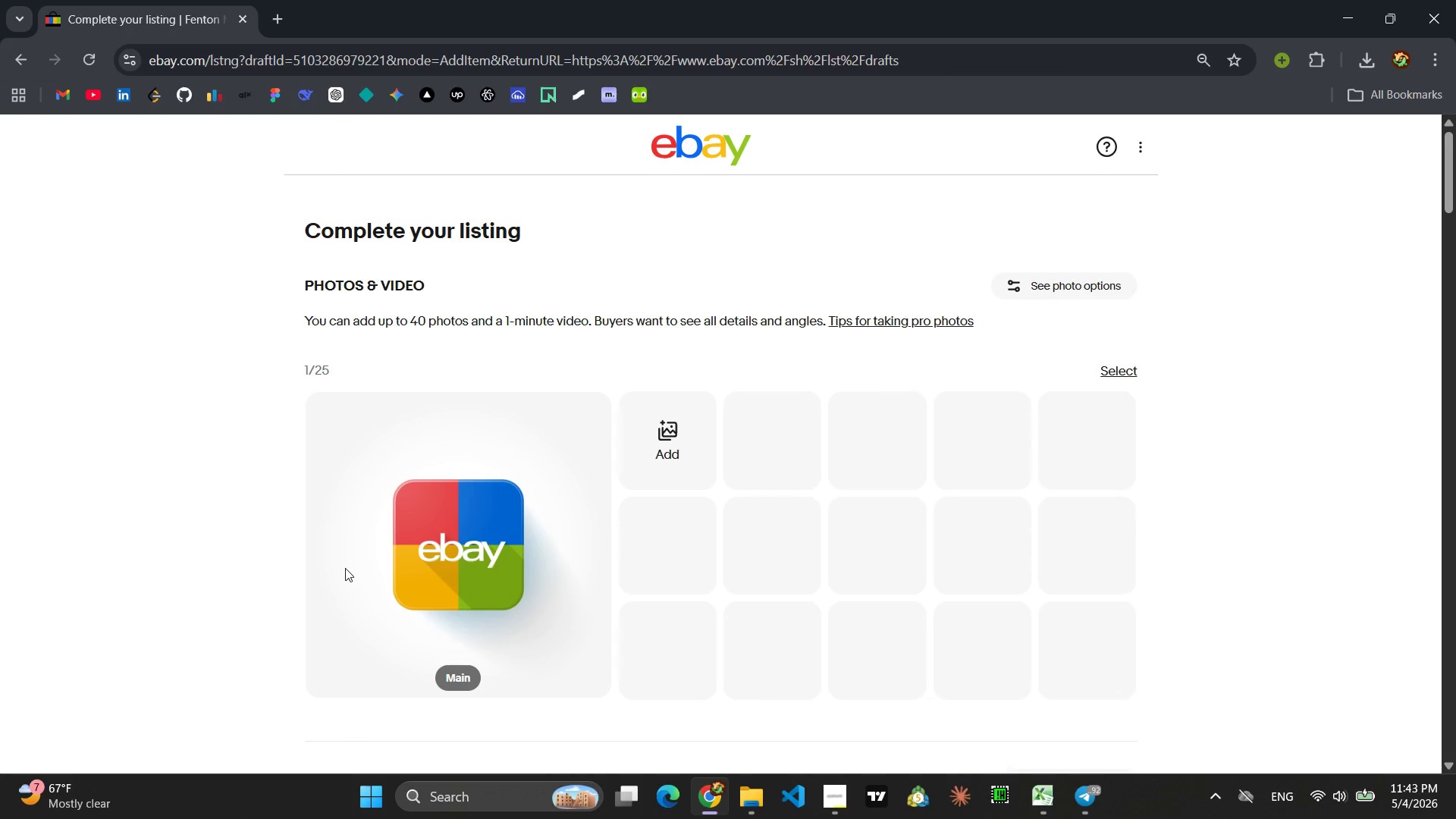 
wait(36.5)
 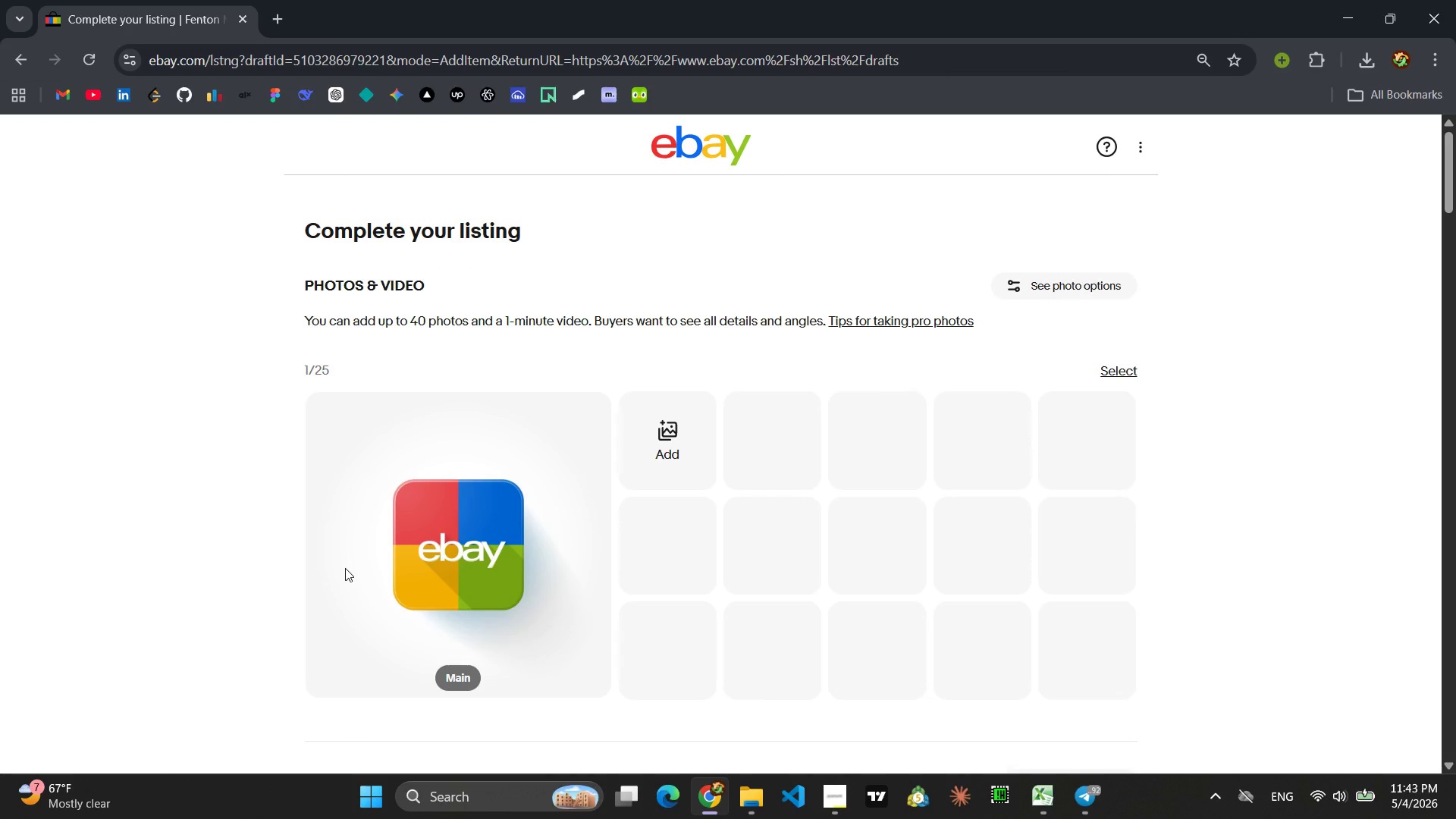 
scroll: coordinate [251, 589], scroll_direction: down, amount: 5.0
 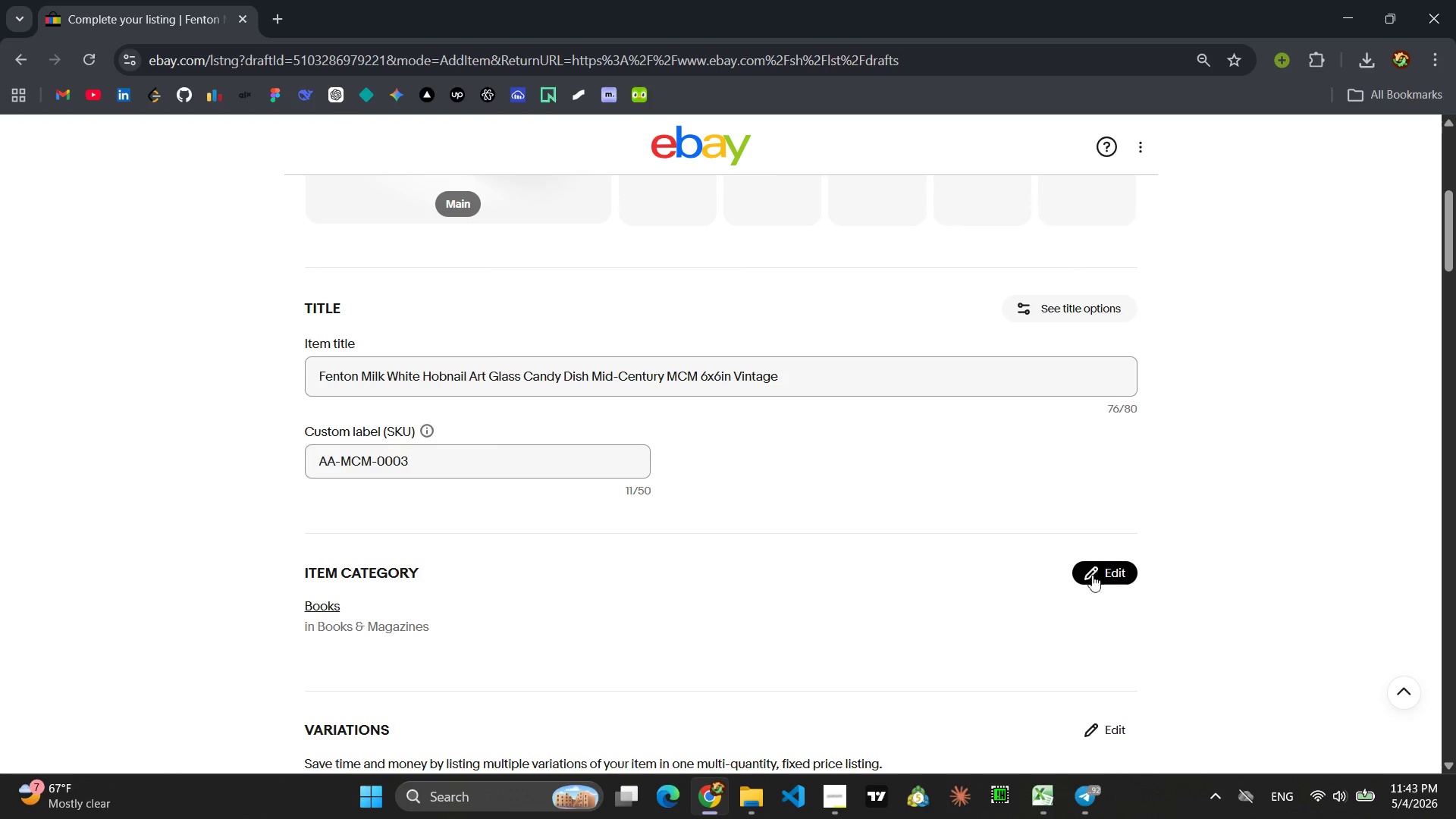 
left_click([1117, 579])
 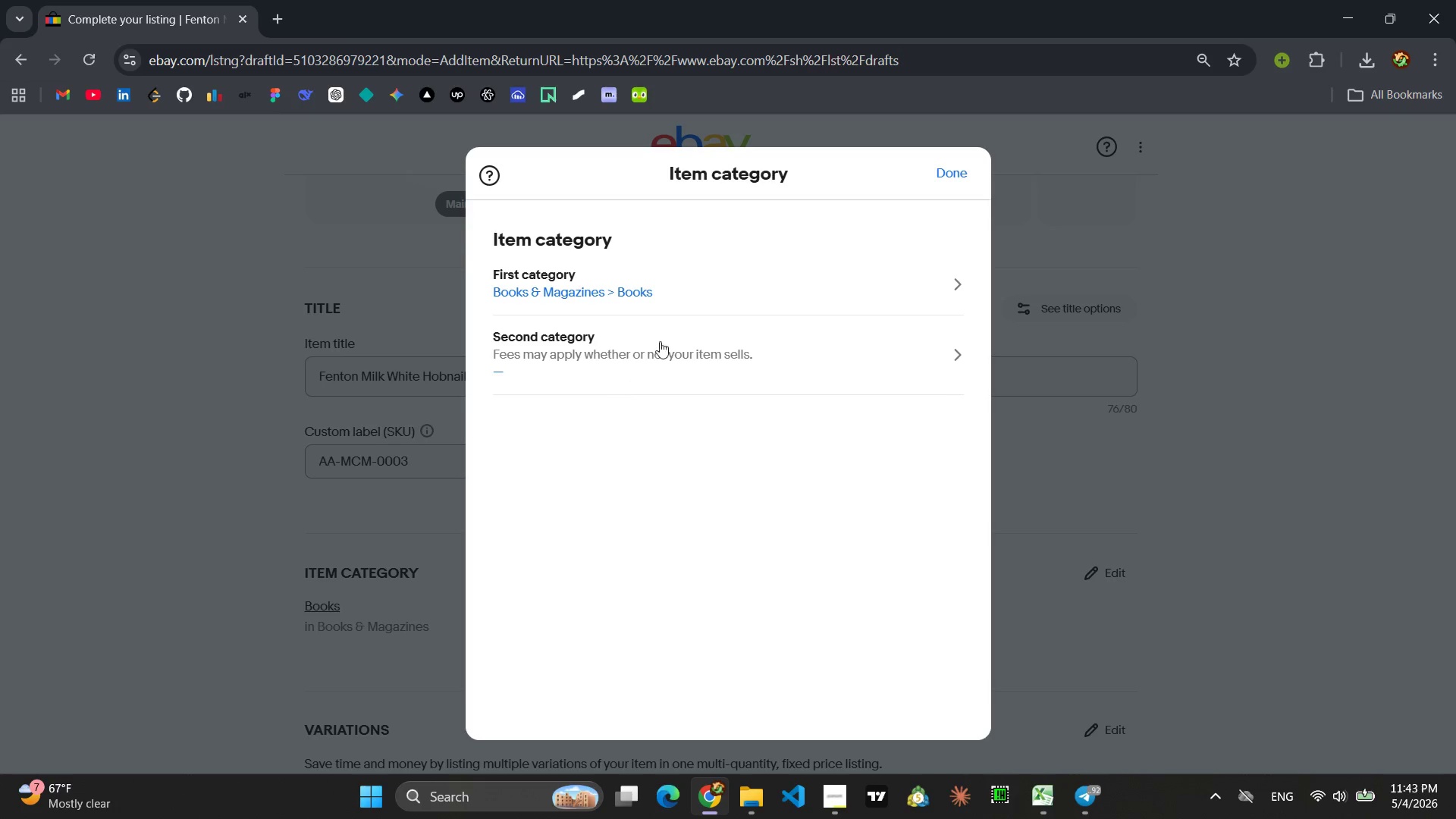 
left_click([660, 295])
 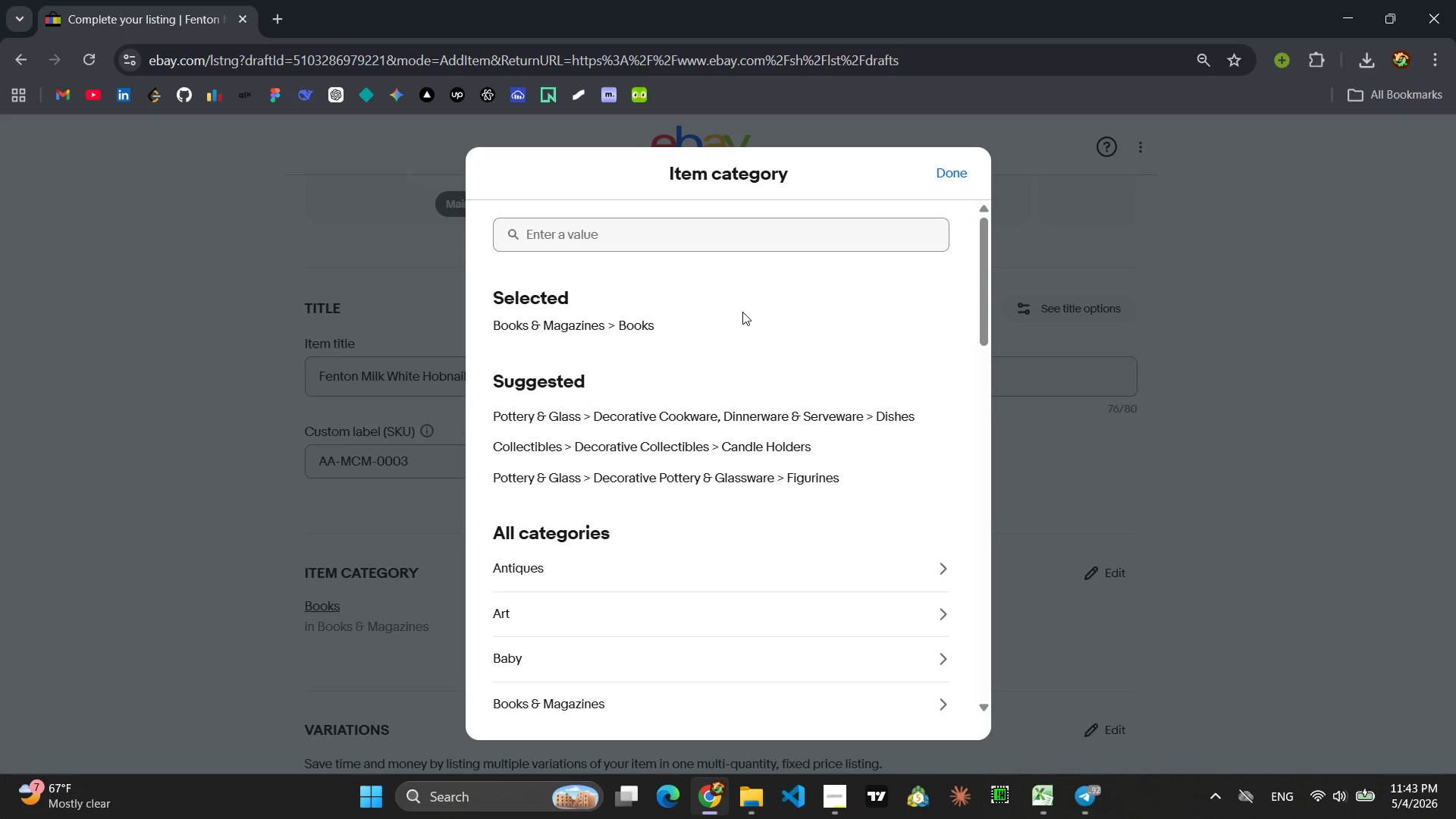 
wait(23.47)
 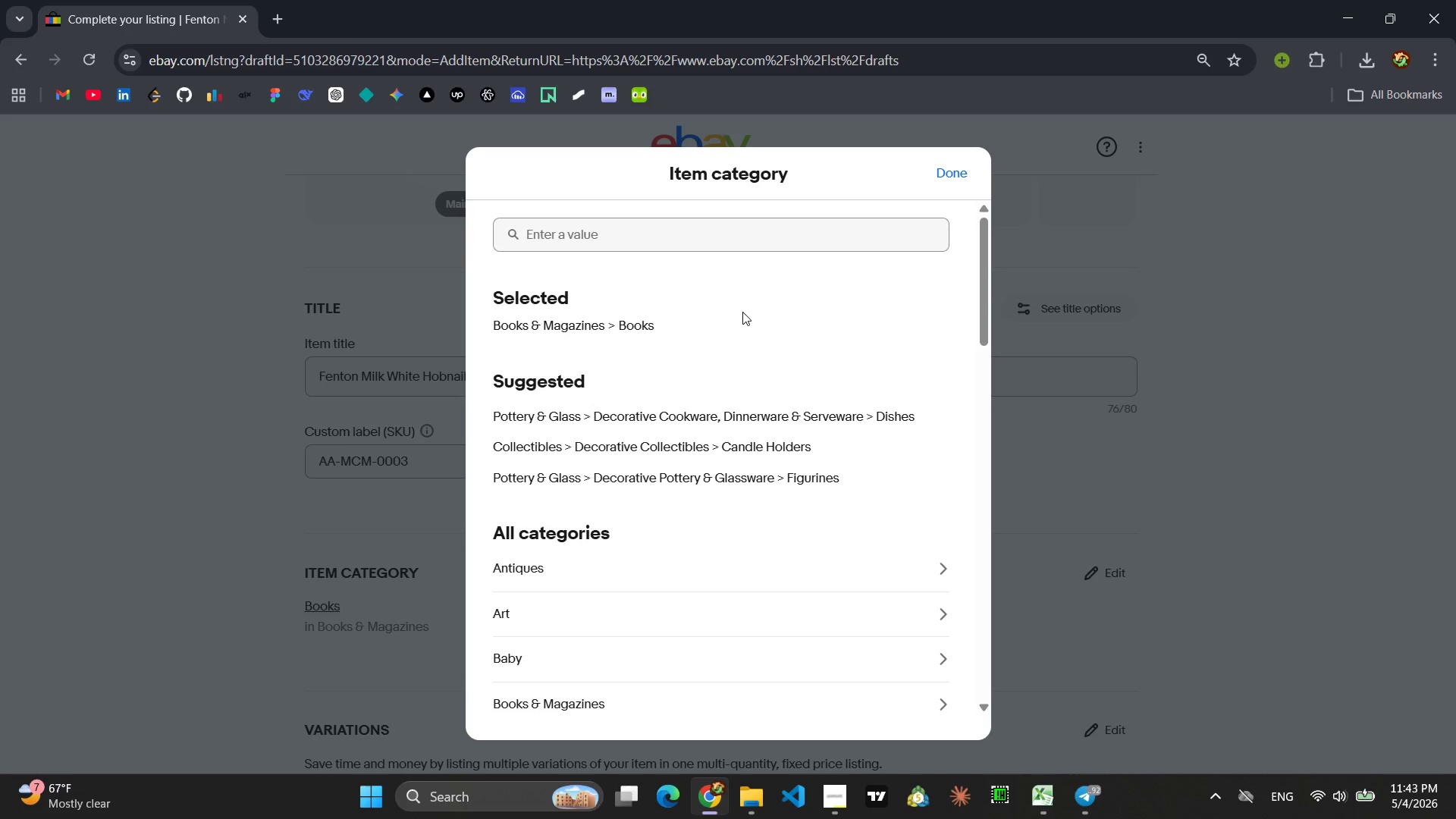 
left_click([1091, 808])
 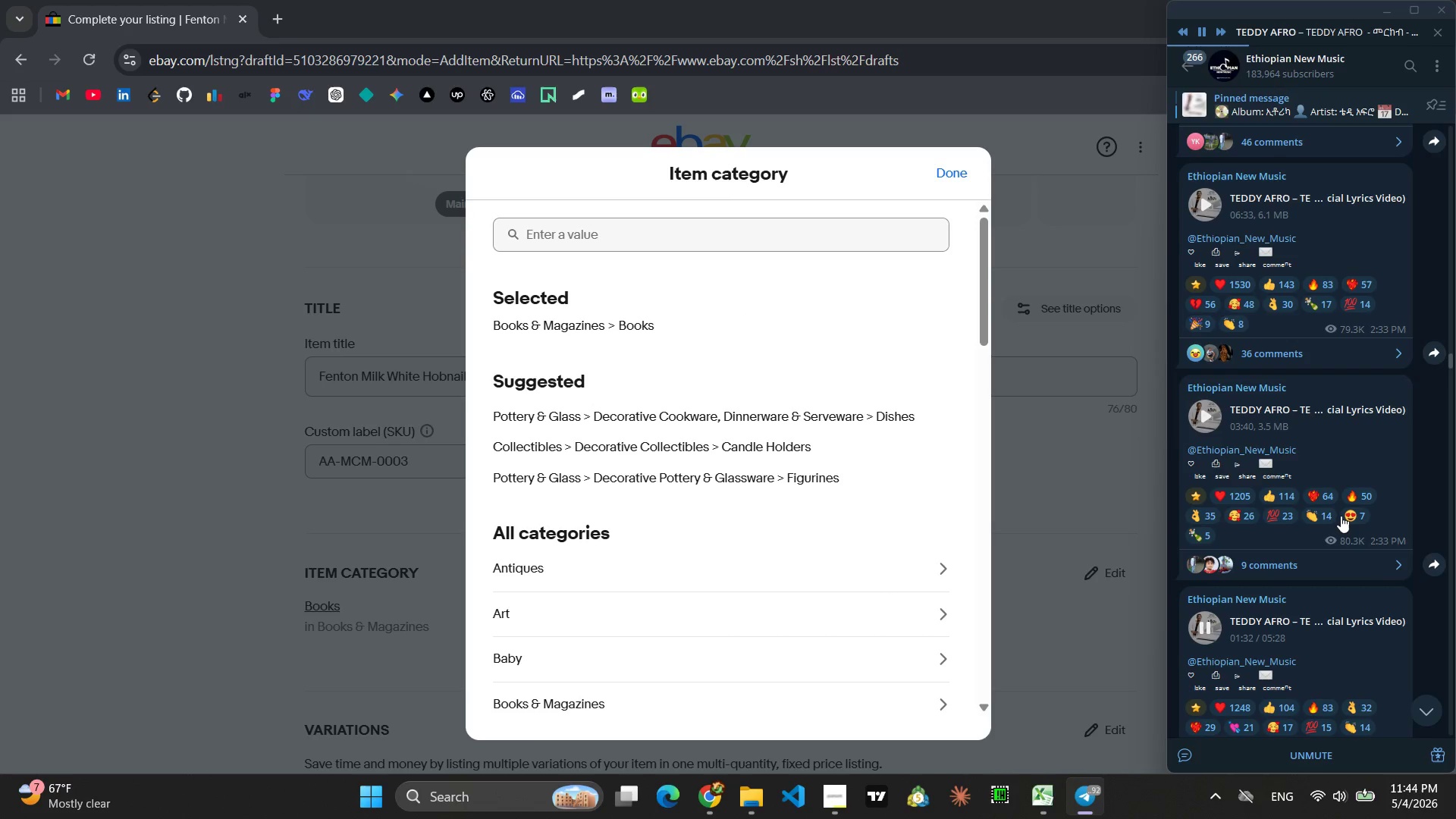 
scroll: coordinate [1341, 516], scroll_direction: down, amount: 7.0
 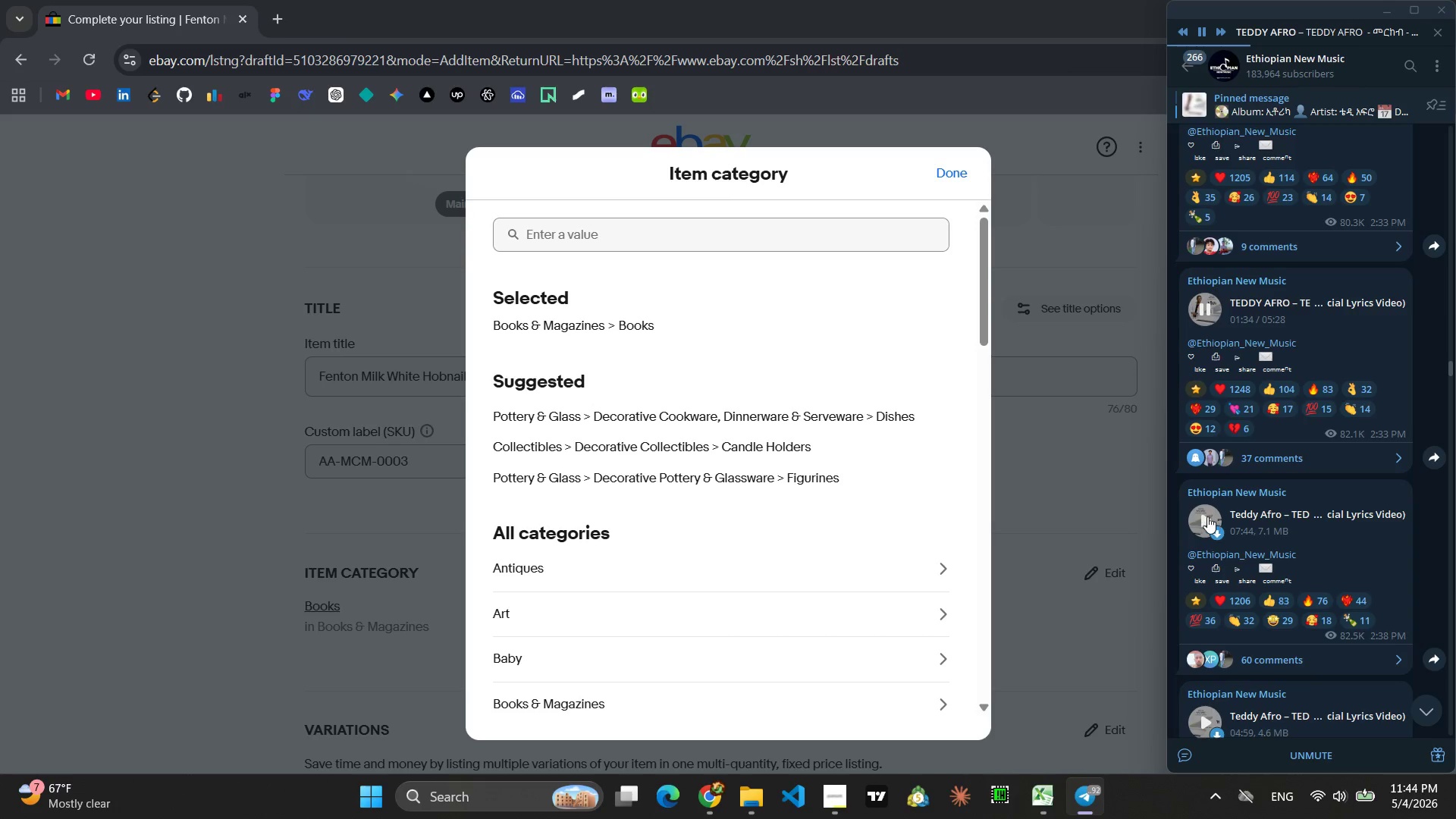 
left_click([1207, 516])
 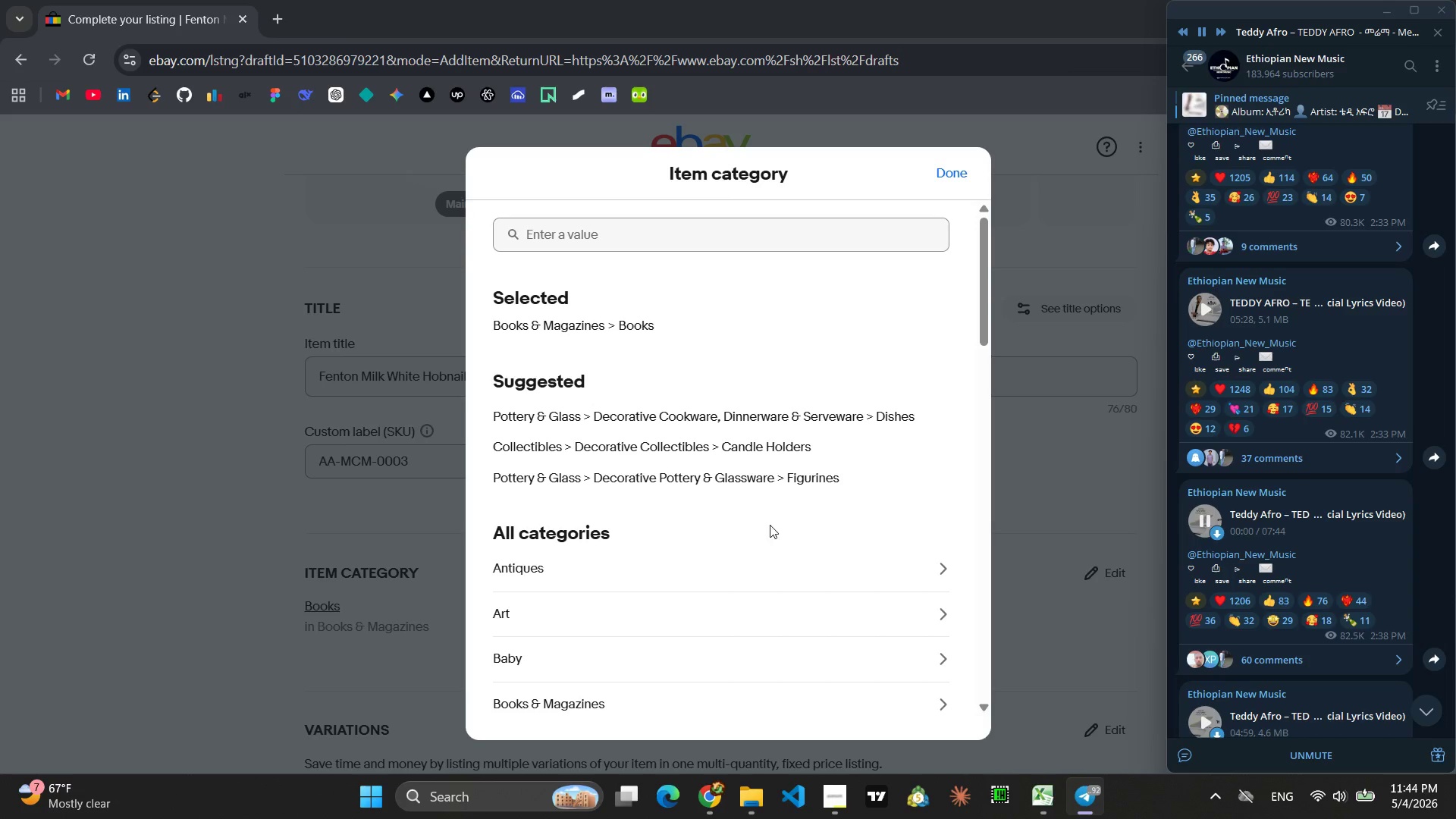 
left_click([761, 546])
 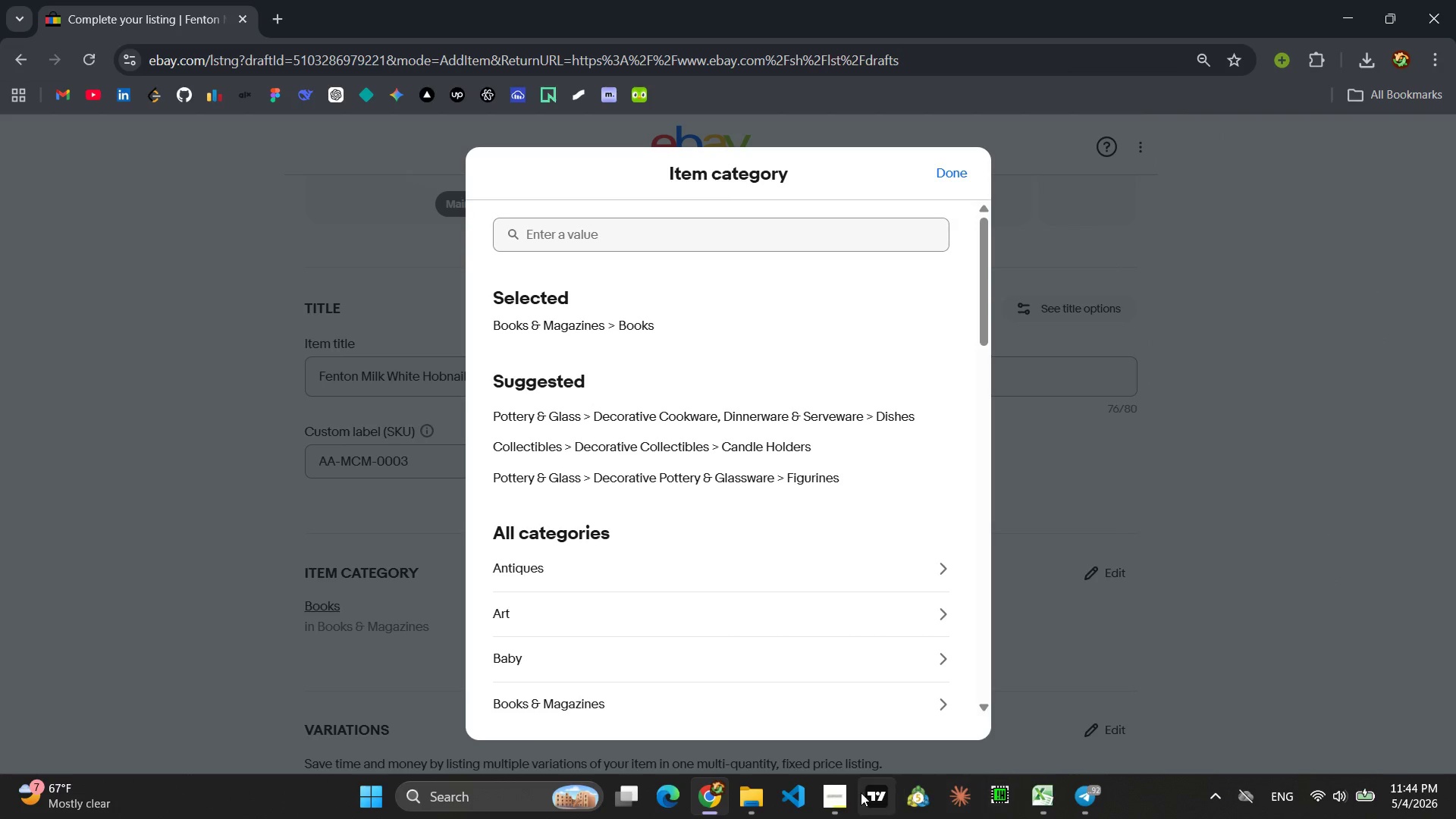 
left_click([839, 799])